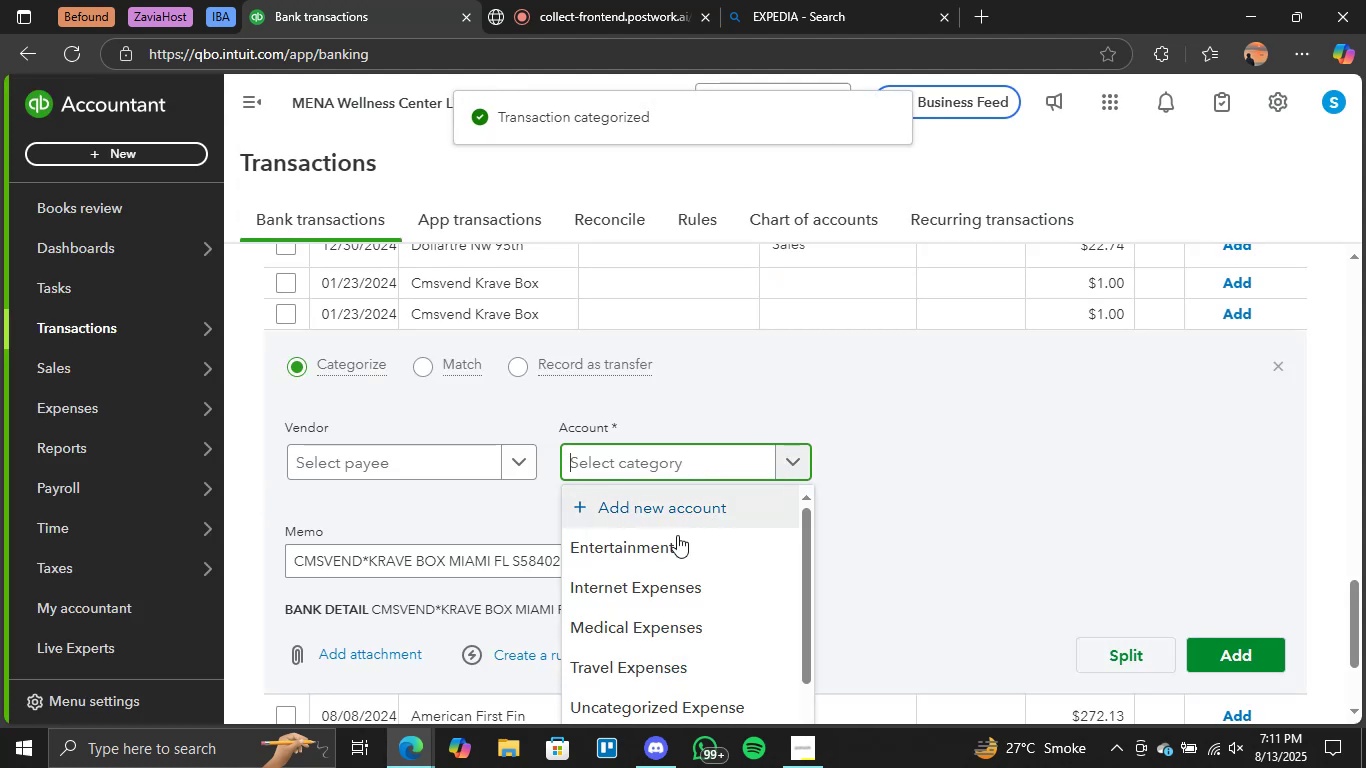 
left_click([671, 543])
 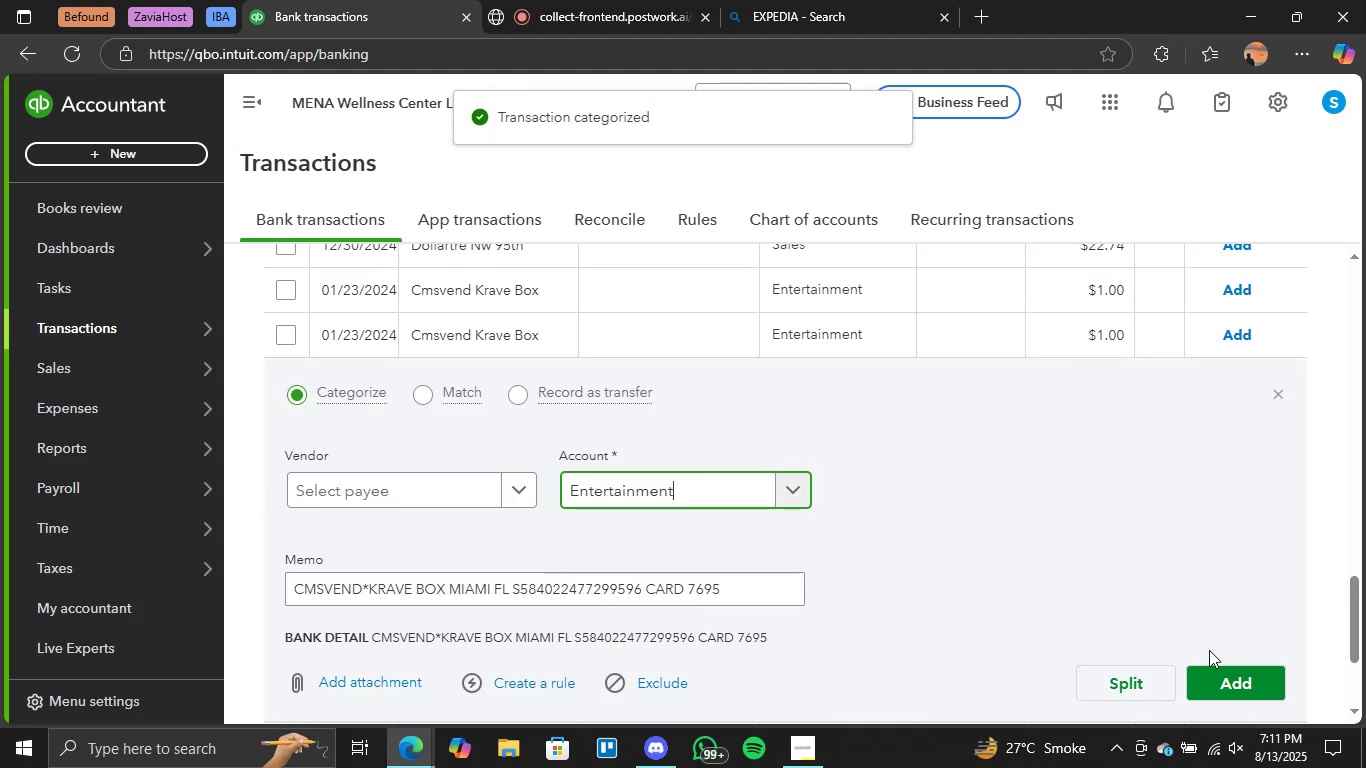 
left_click([1217, 669])
 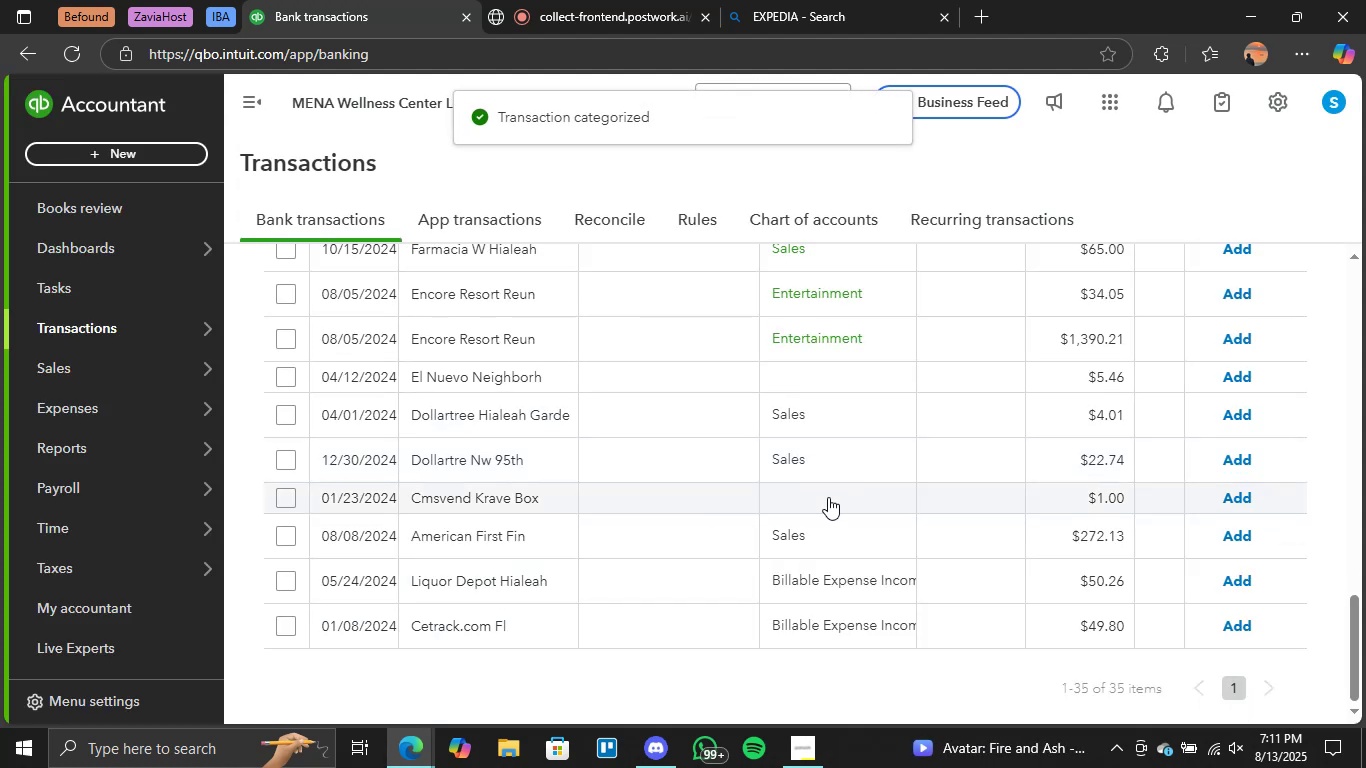 
left_click([786, 468])
 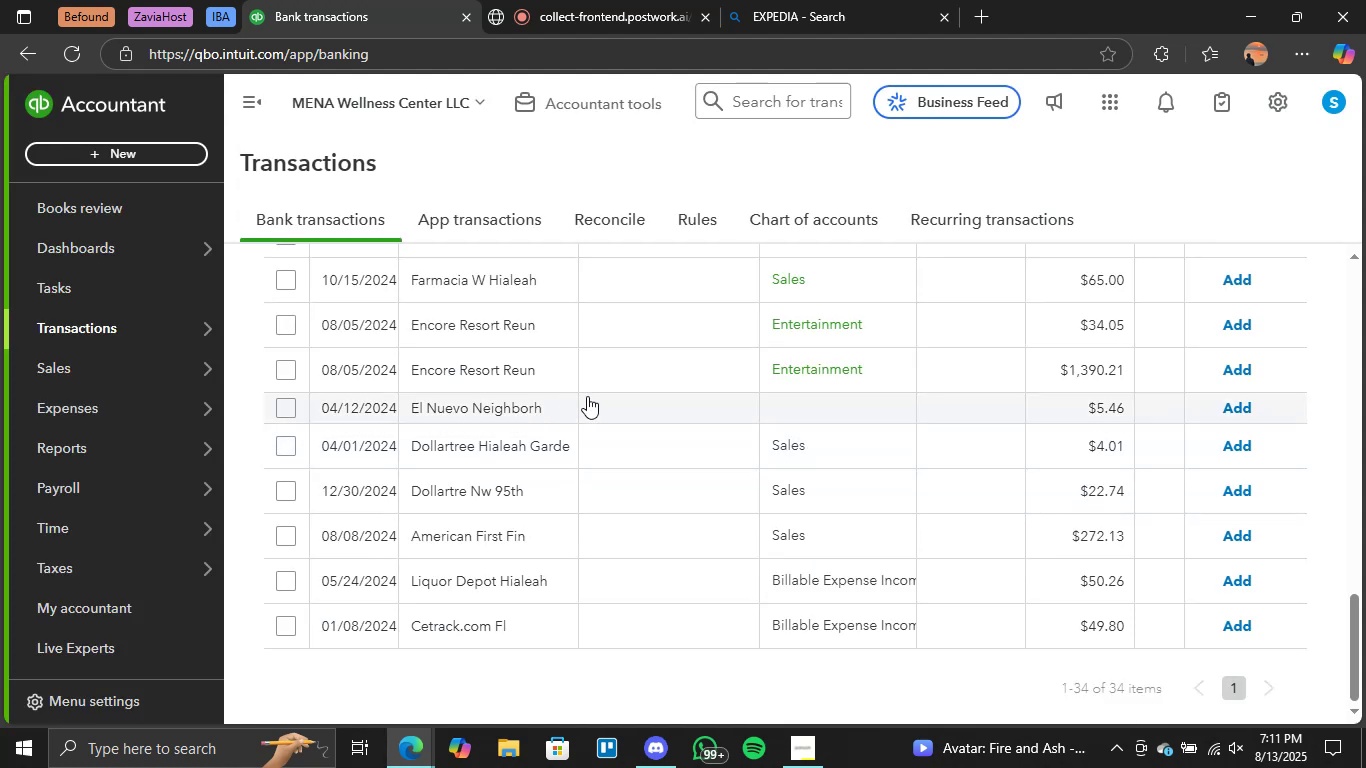 
wait(6.91)
 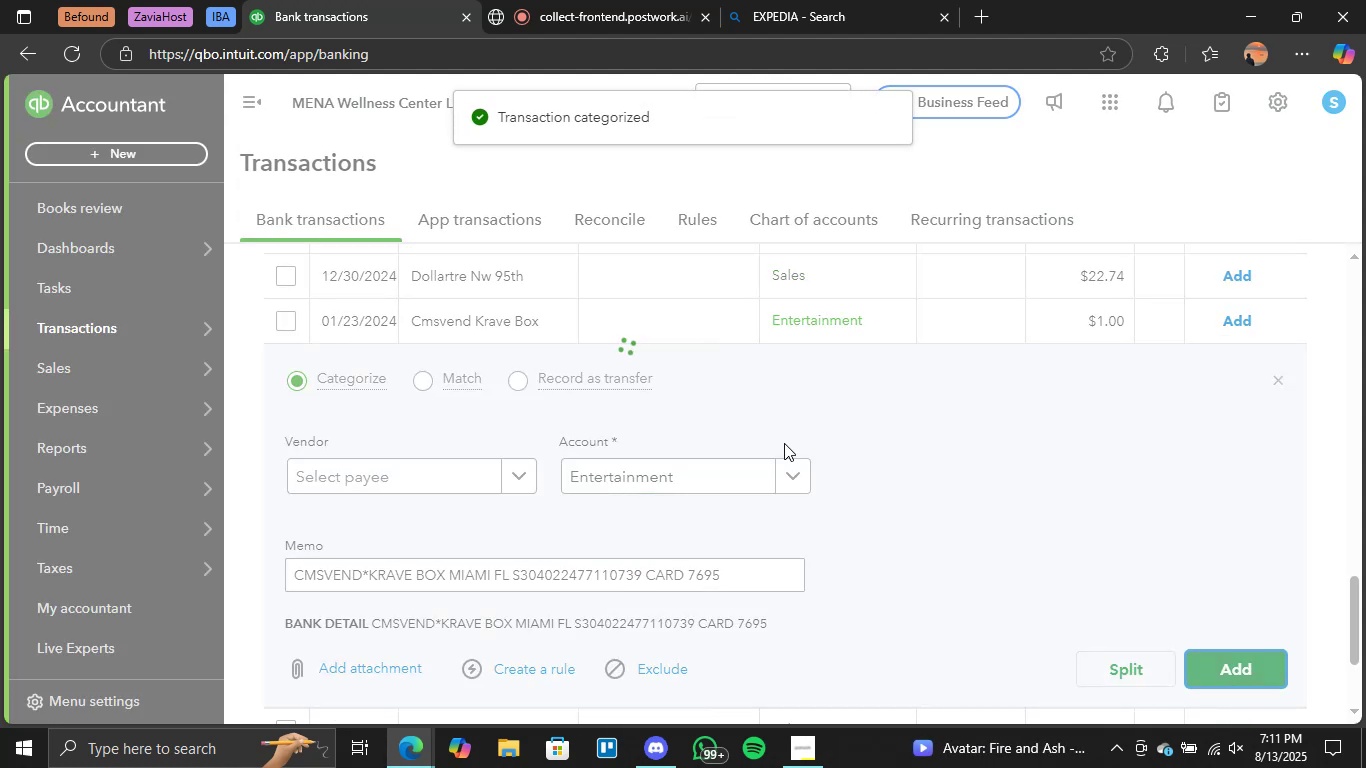 
left_click([814, 370])
 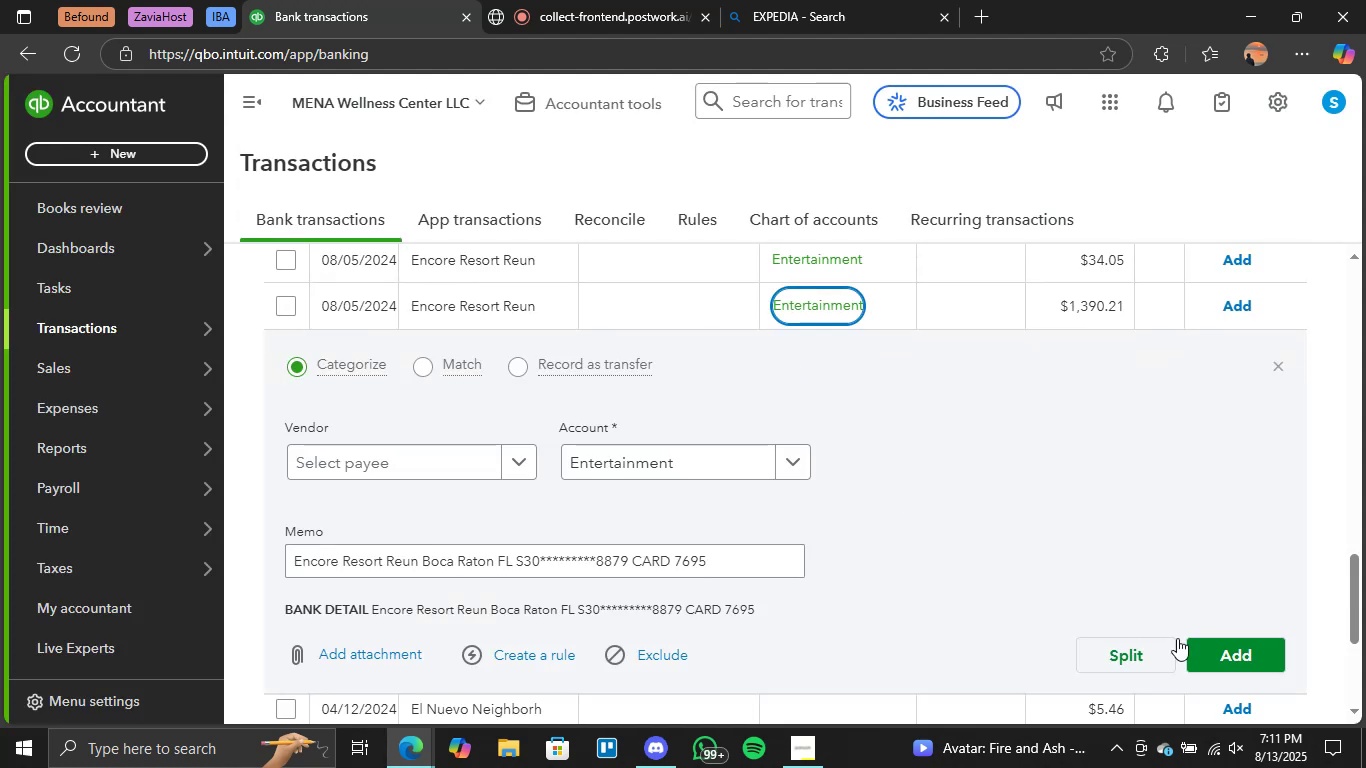 
left_click([1215, 639])
 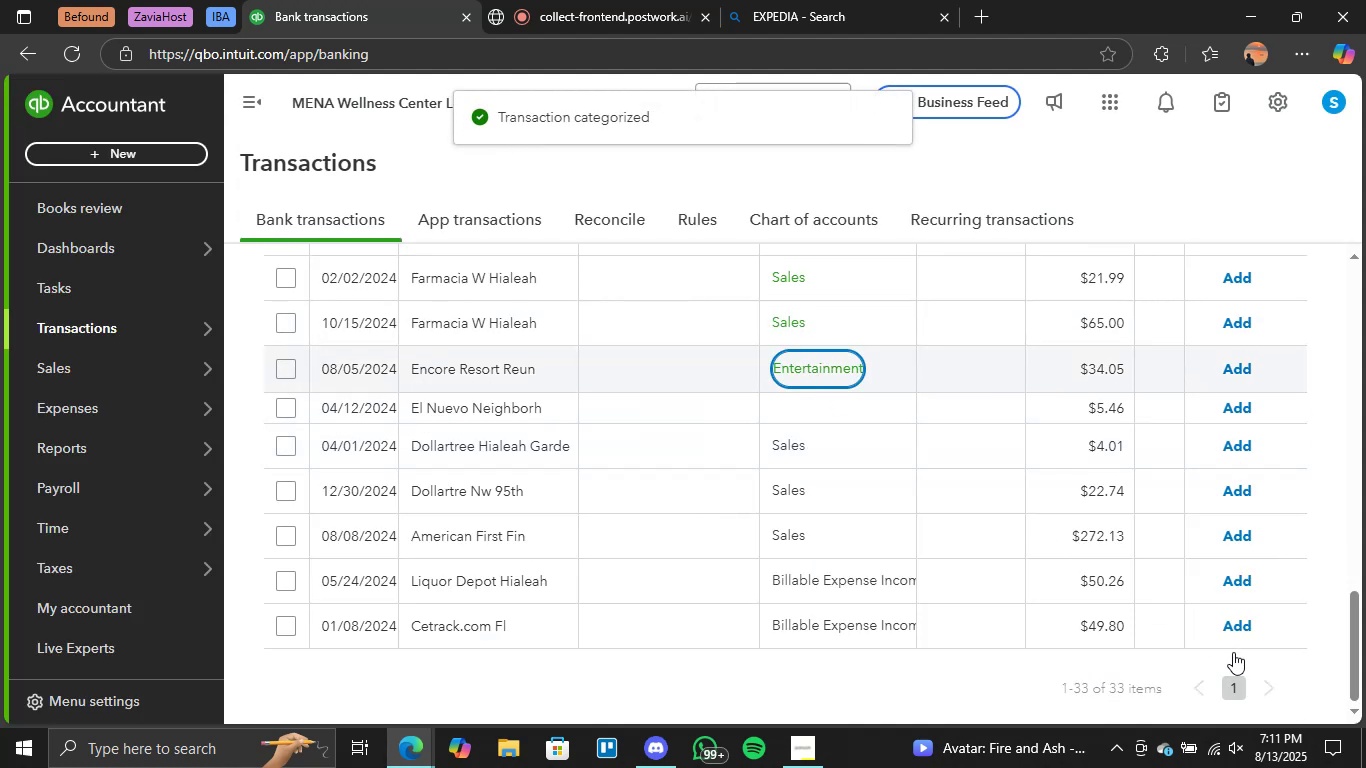 
left_click([1236, 645])
 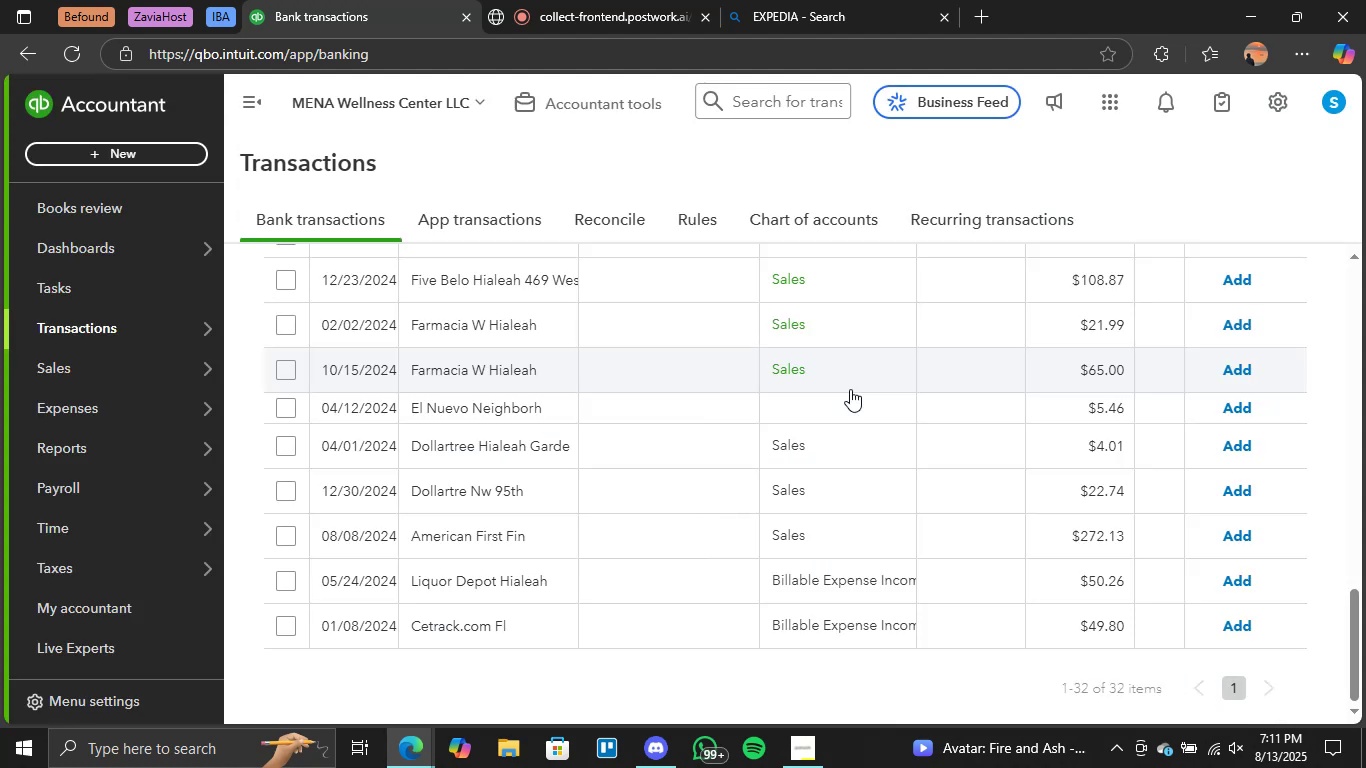 
scroll: coordinate [649, 412], scroll_direction: up, amount: 1.0
 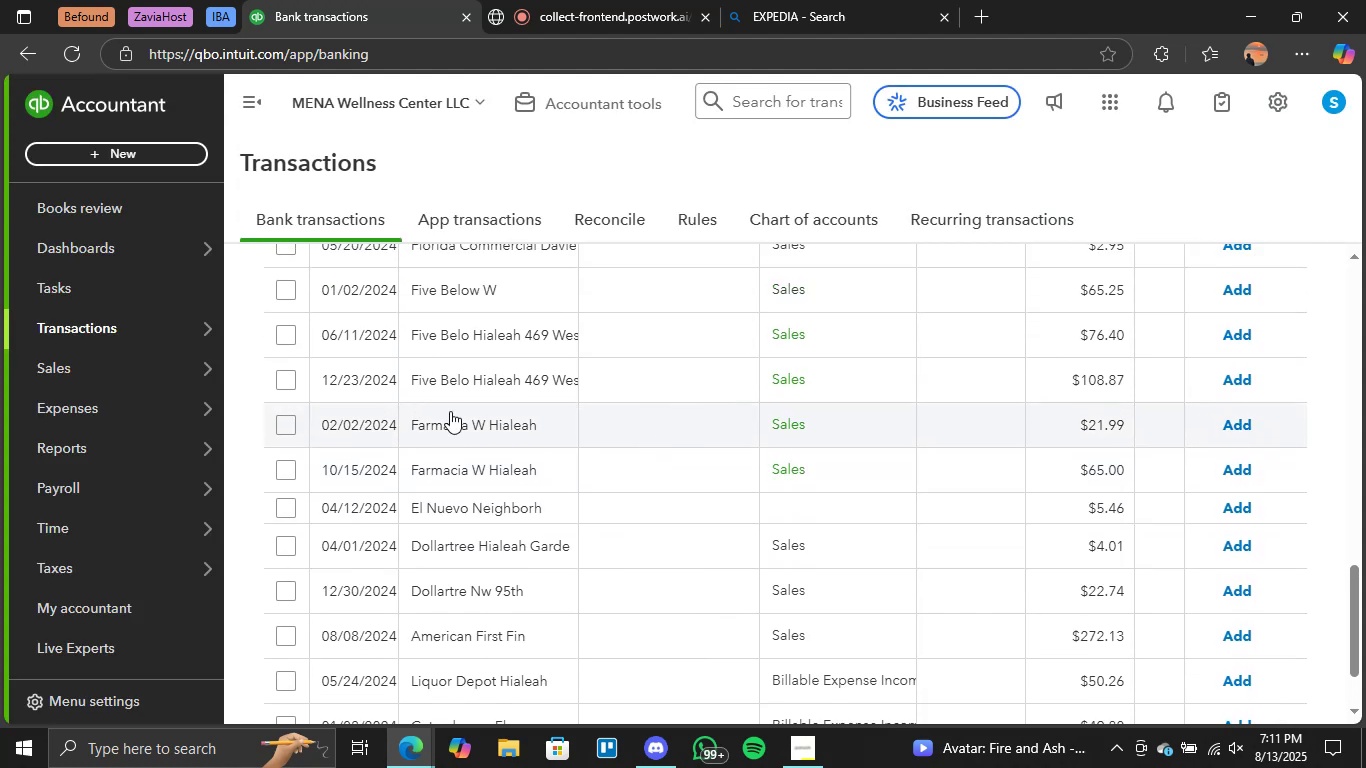 
left_click([451, 415])
 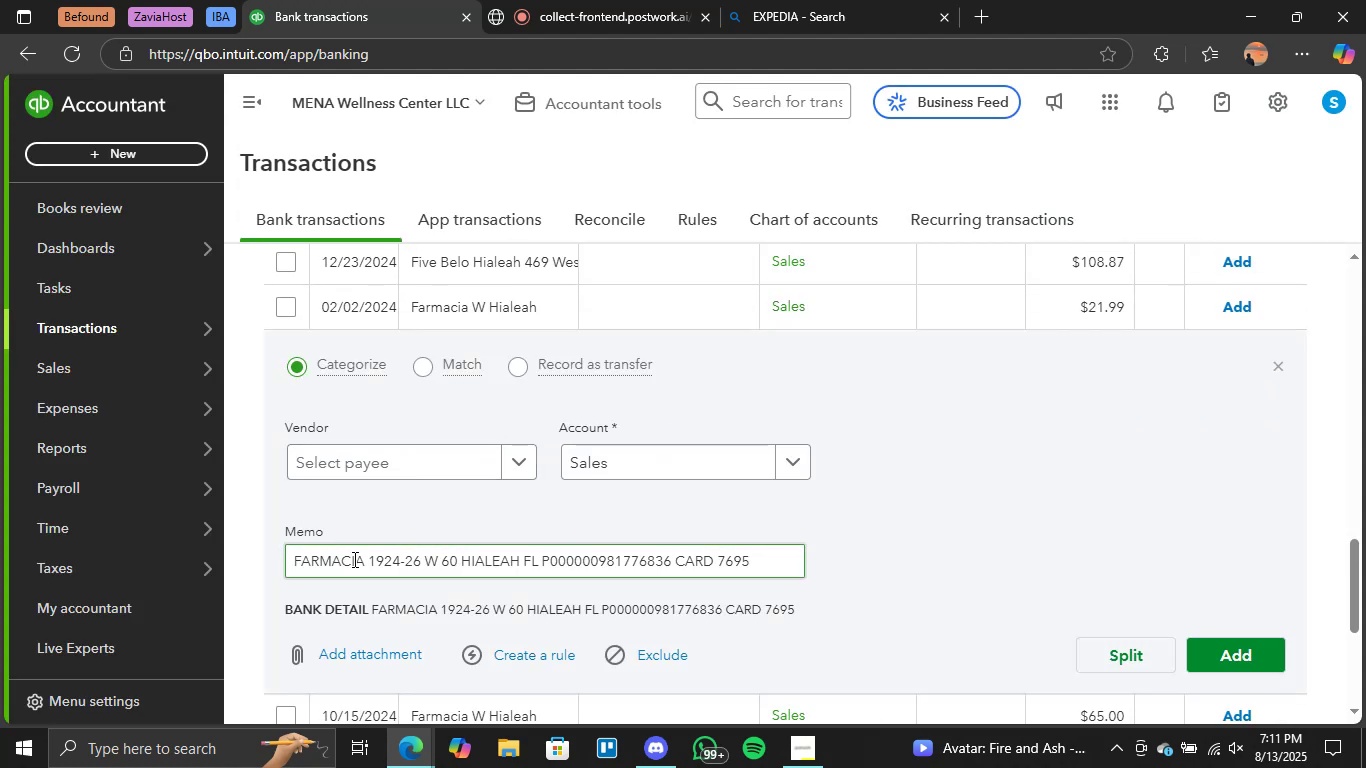 
left_click_drag(start_coordinate=[363, 559], to_coordinate=[285, 561])
 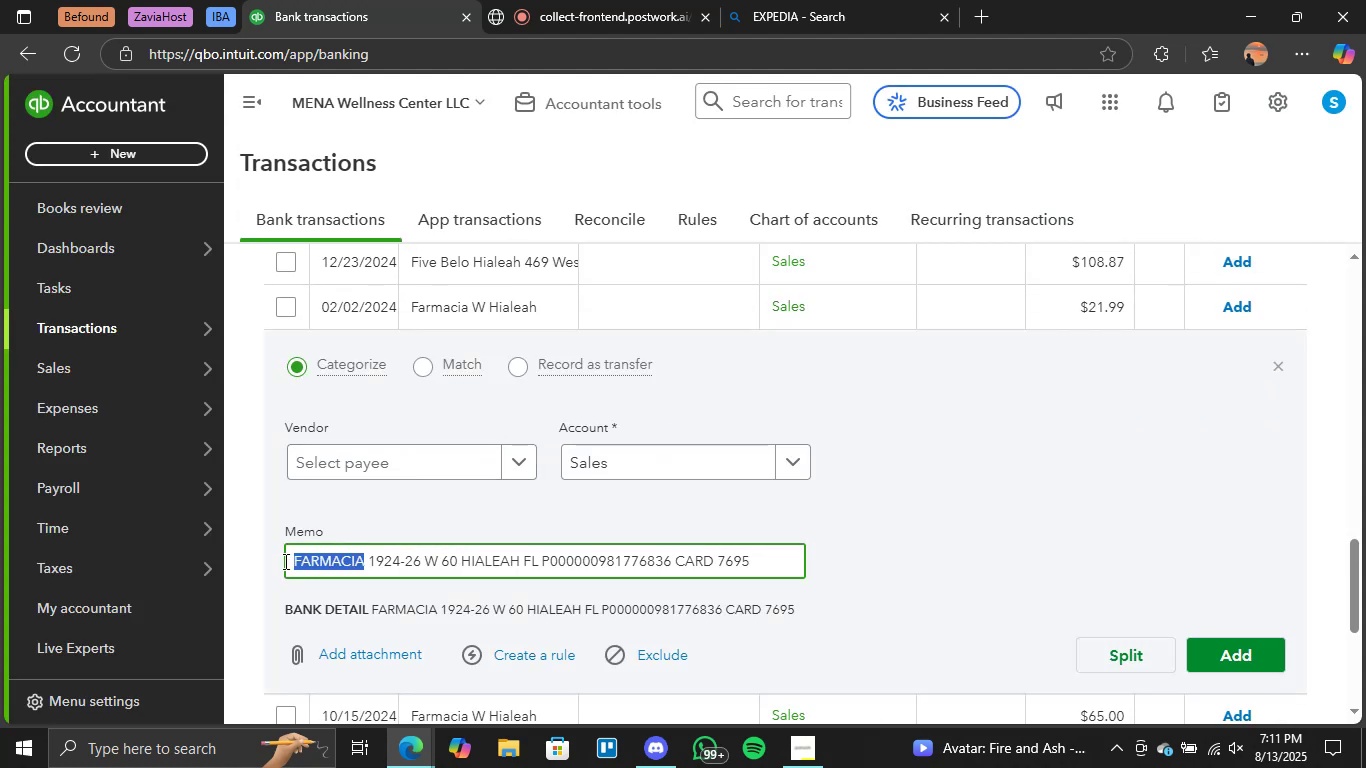 
key(Control+C)
 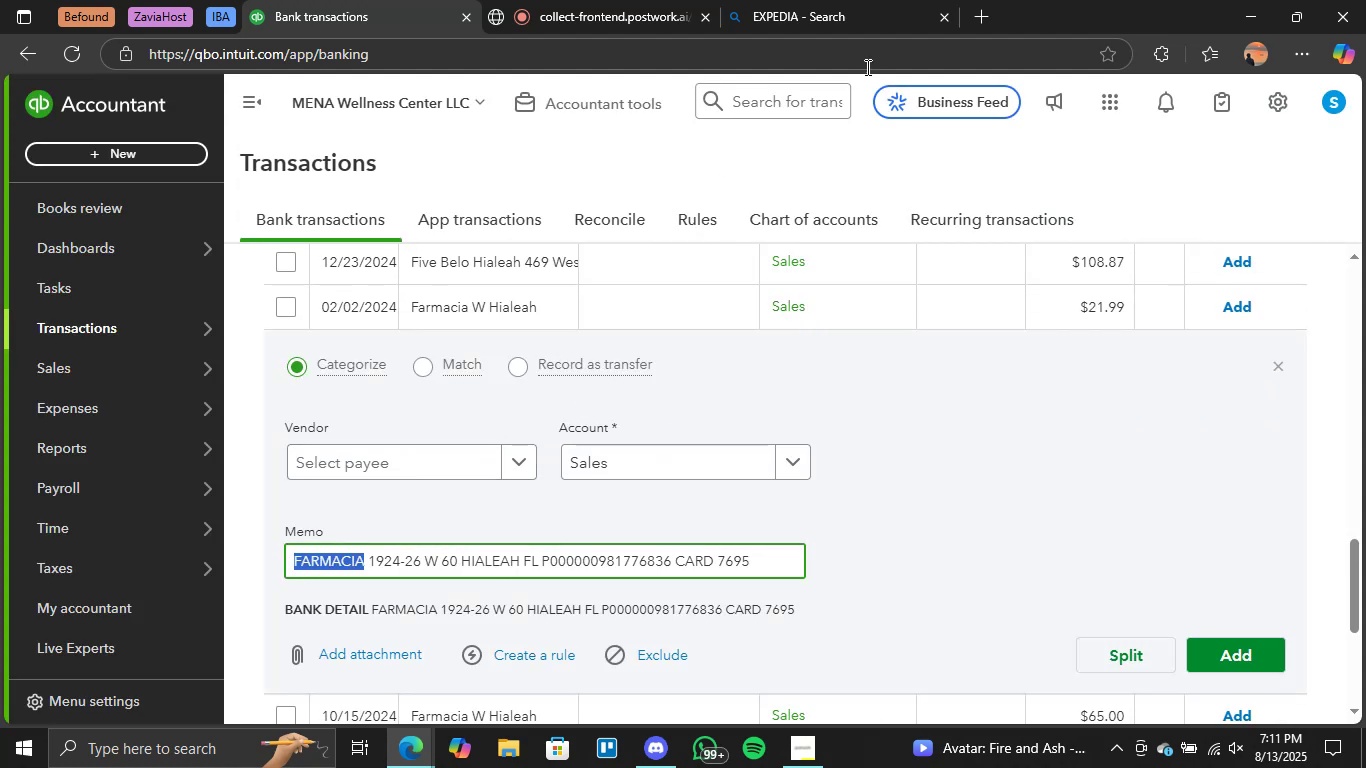 
left_click([801, 1])
 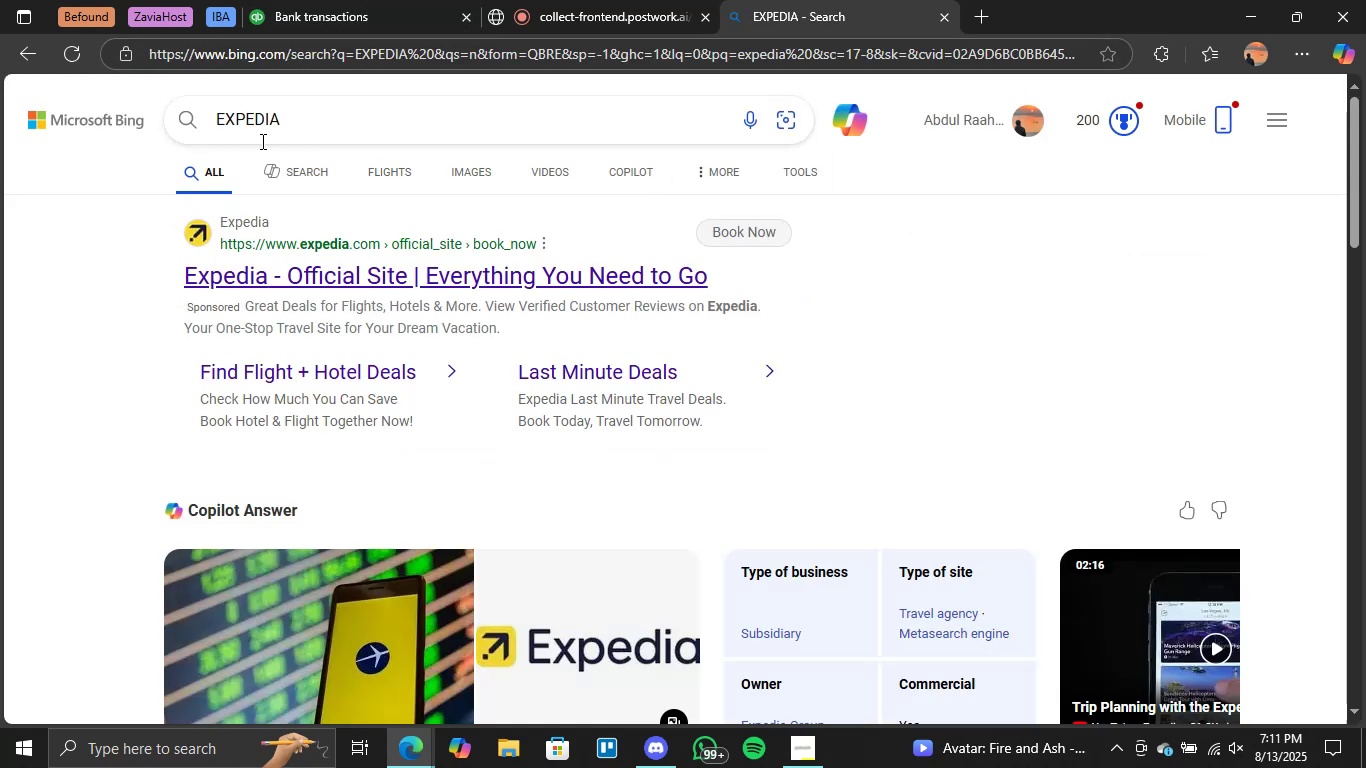 
double_click([245, 132])
 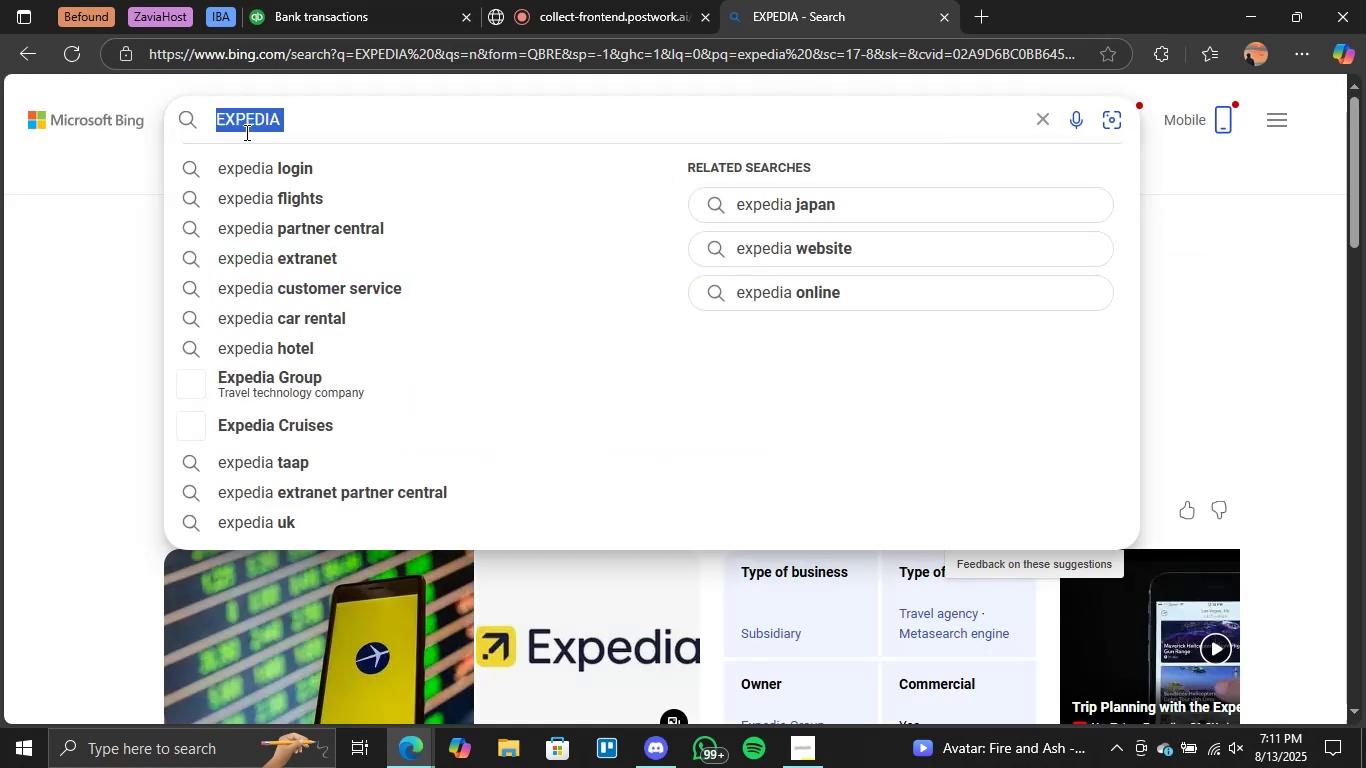 
triple_click([245, 132])
 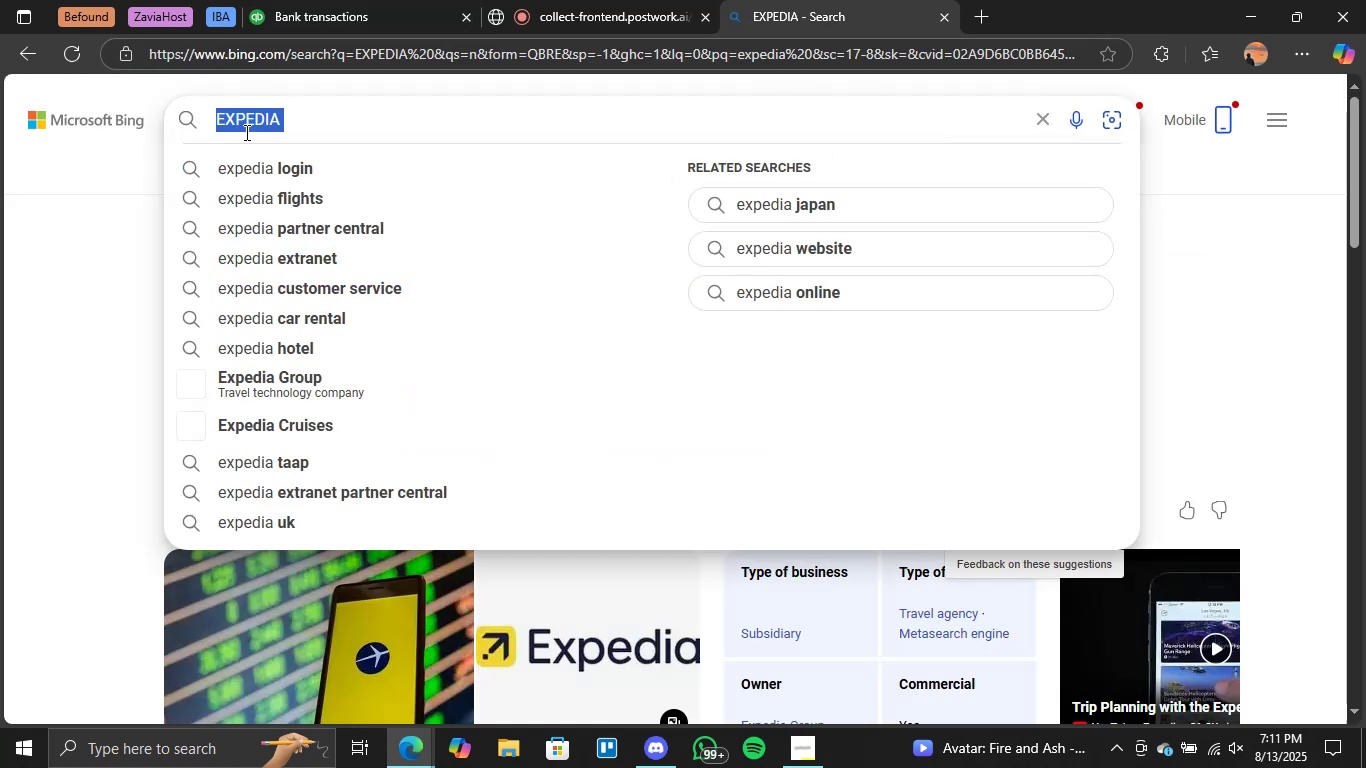 
key(Control+V)
 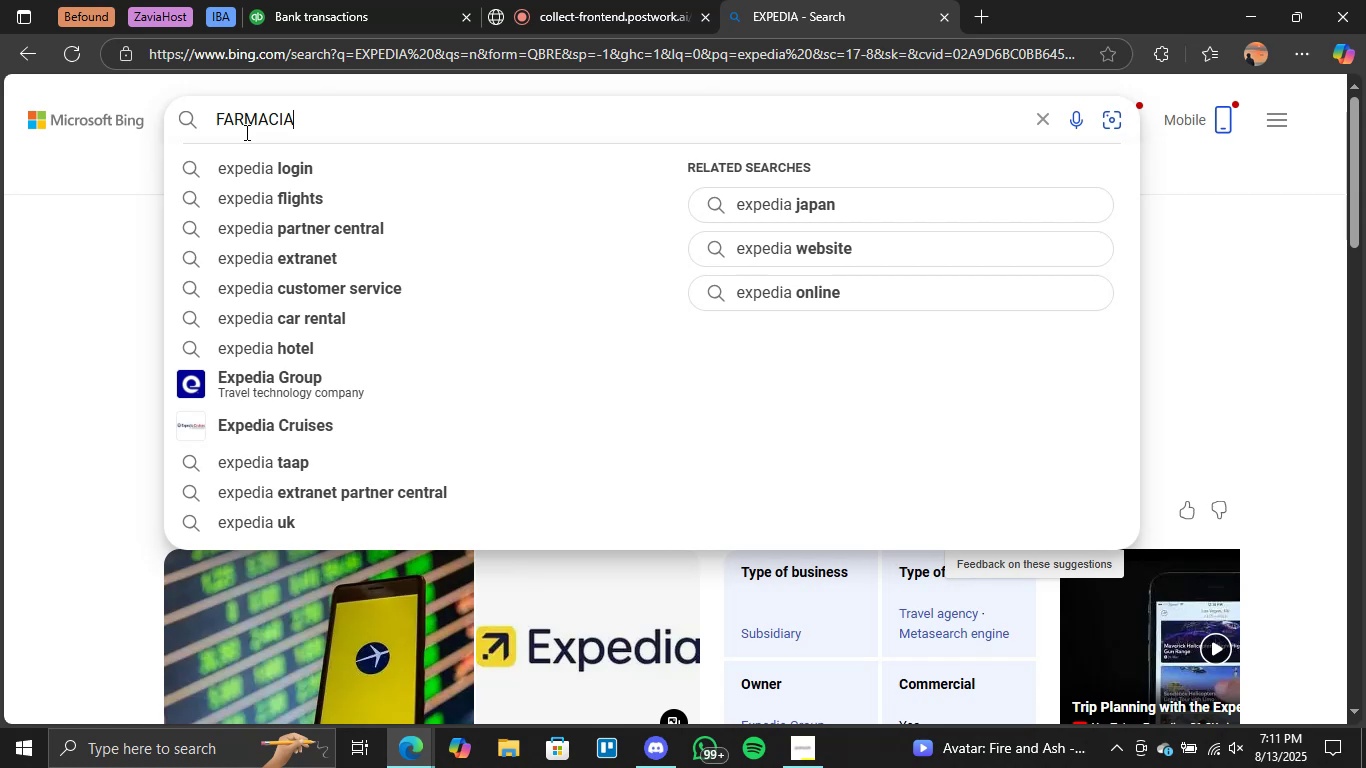 
key(Enter)
 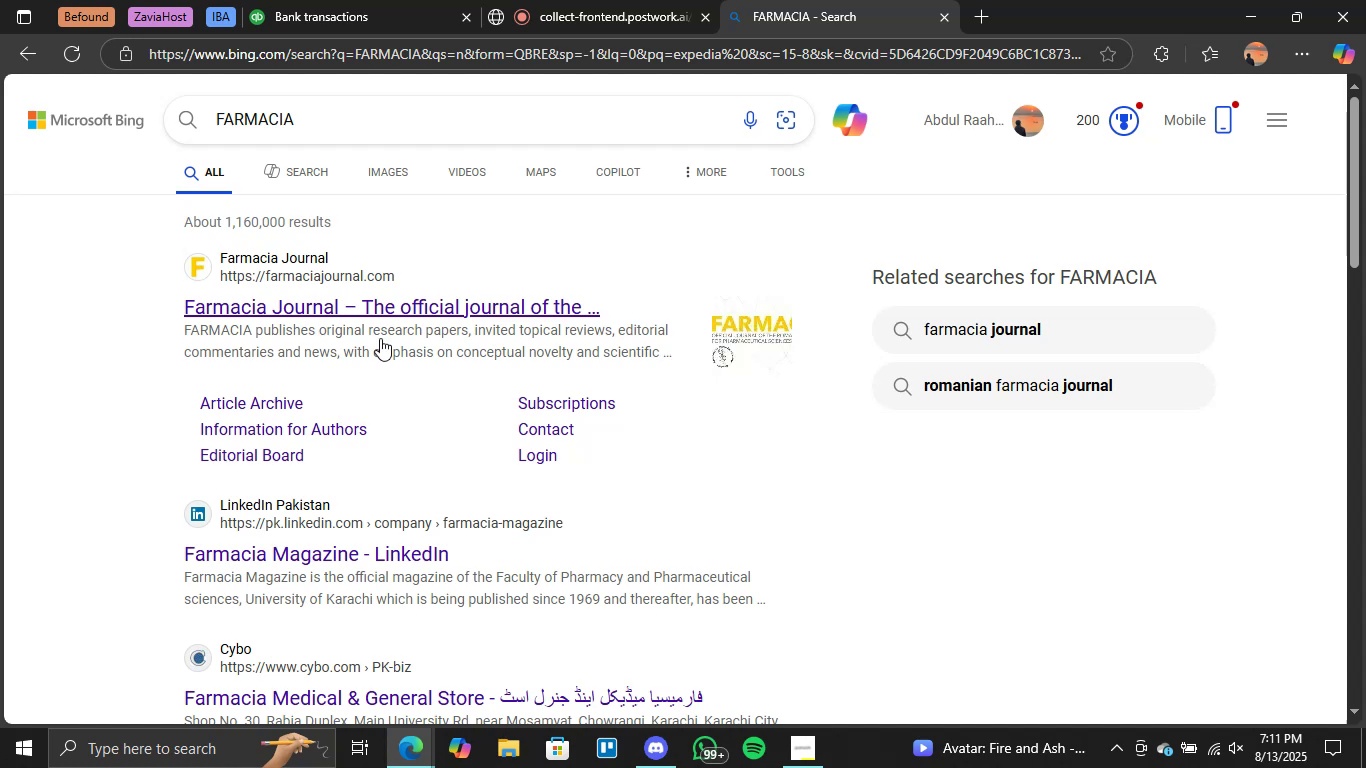 
wait(15.0)
 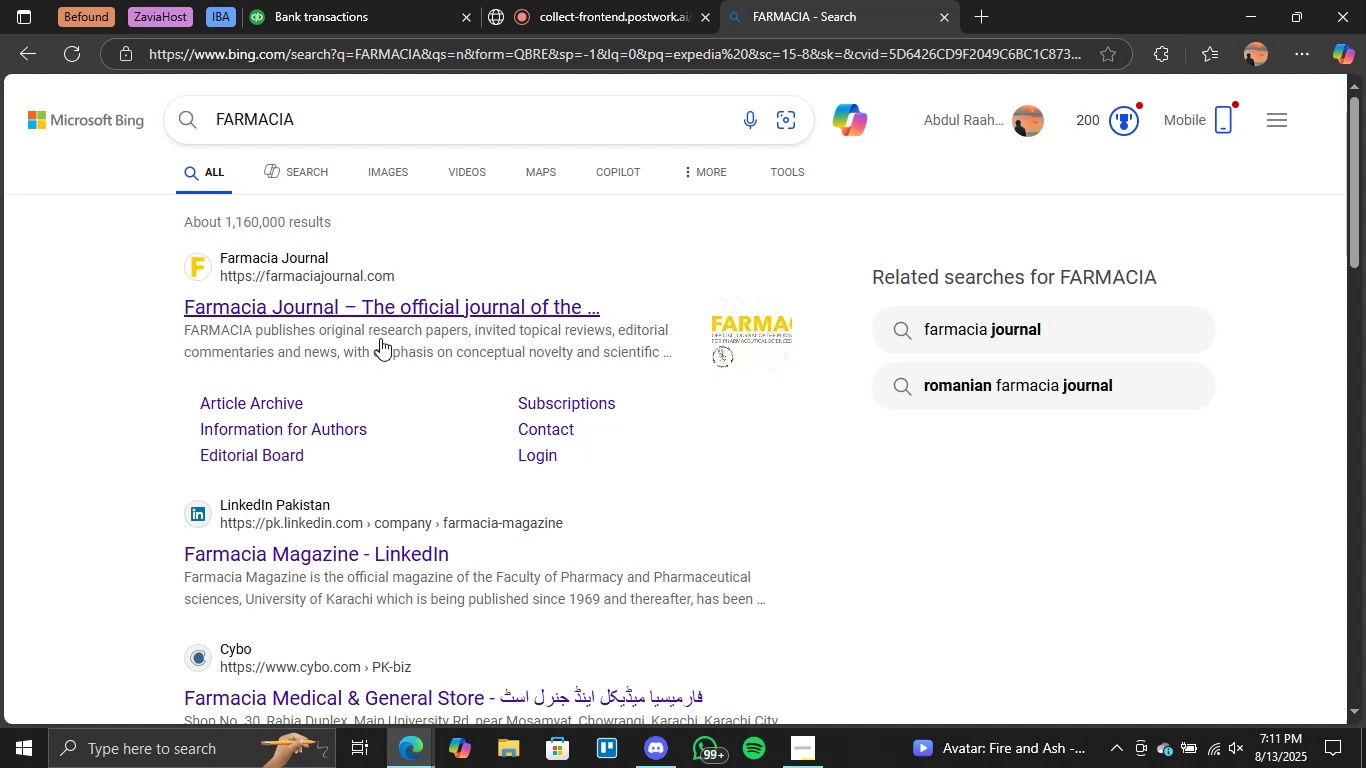 
left_click([338, 16])
 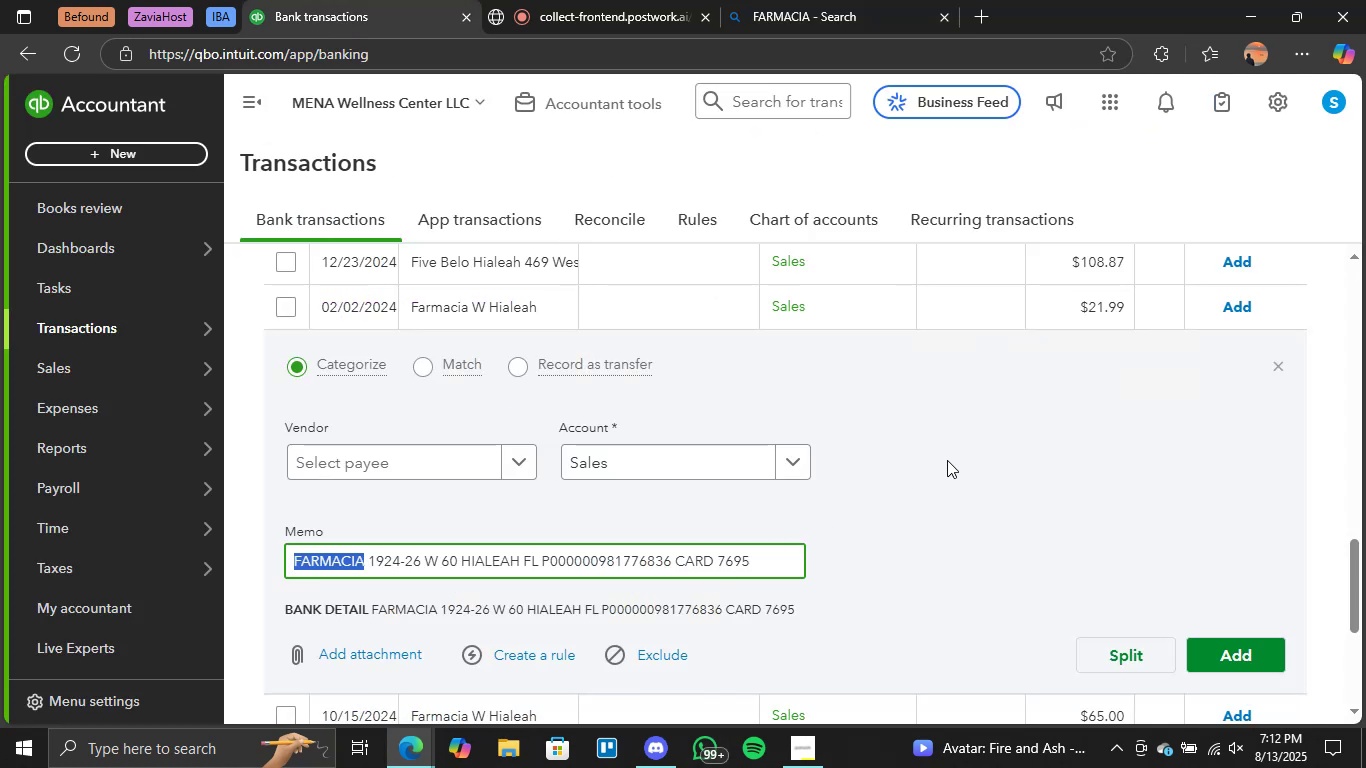 
left_click([1049, 523])
 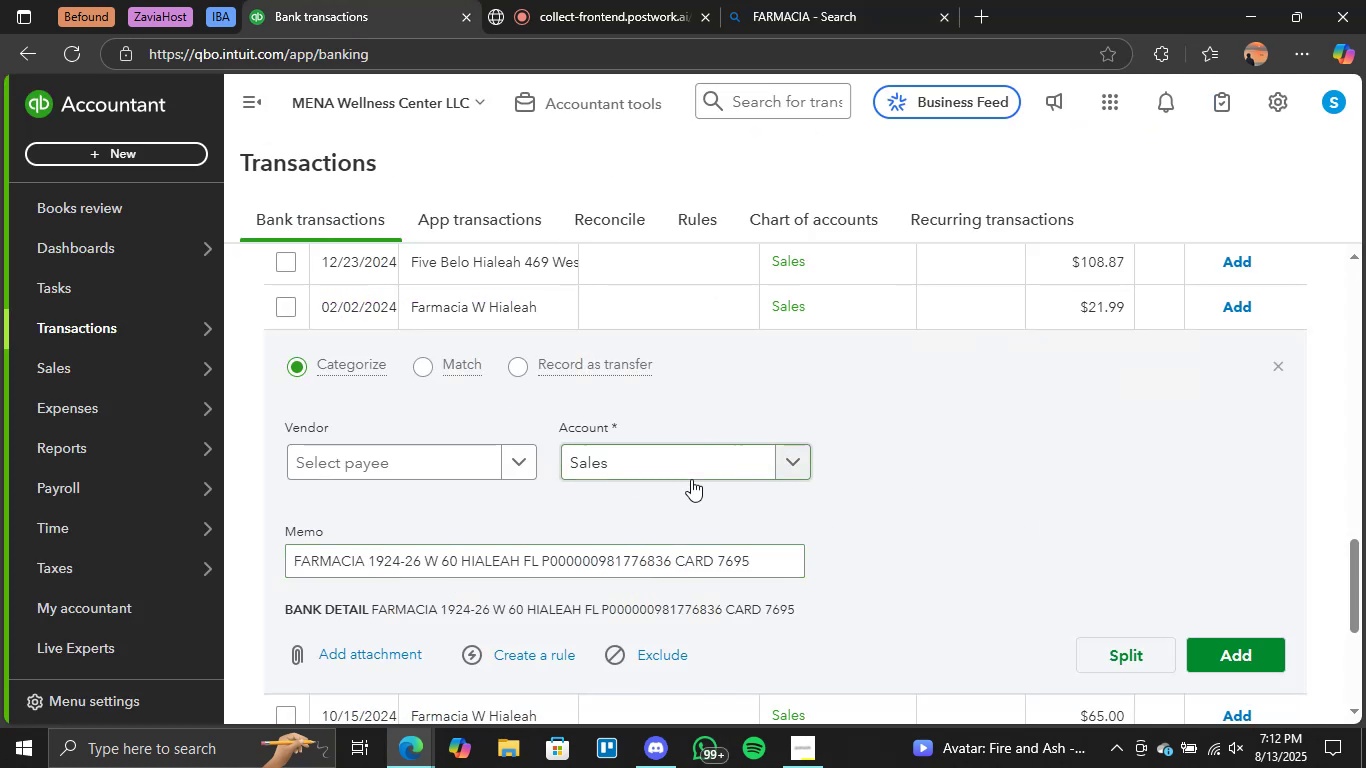 
left_click([782, 460])
 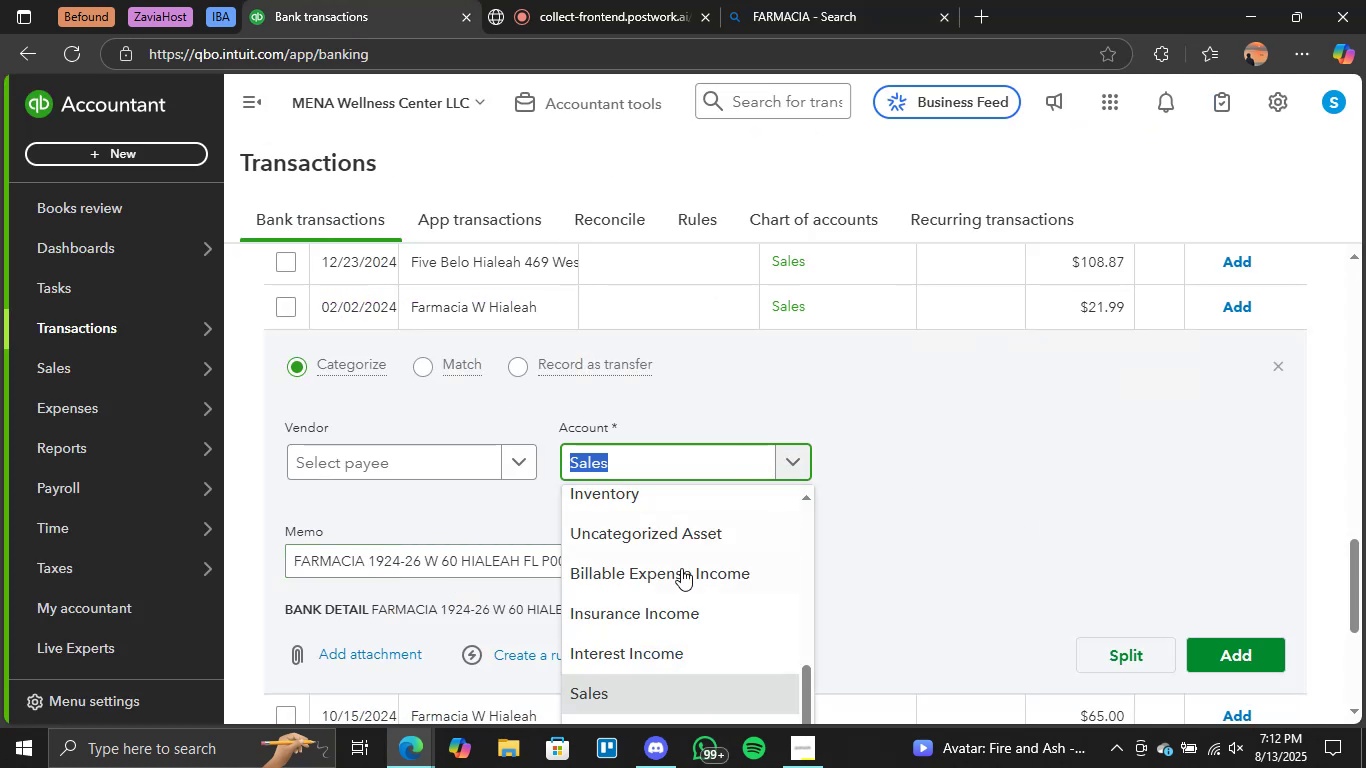 
scroll: coordinate [669, 604], scroll_direction: down, amount: 2.0
 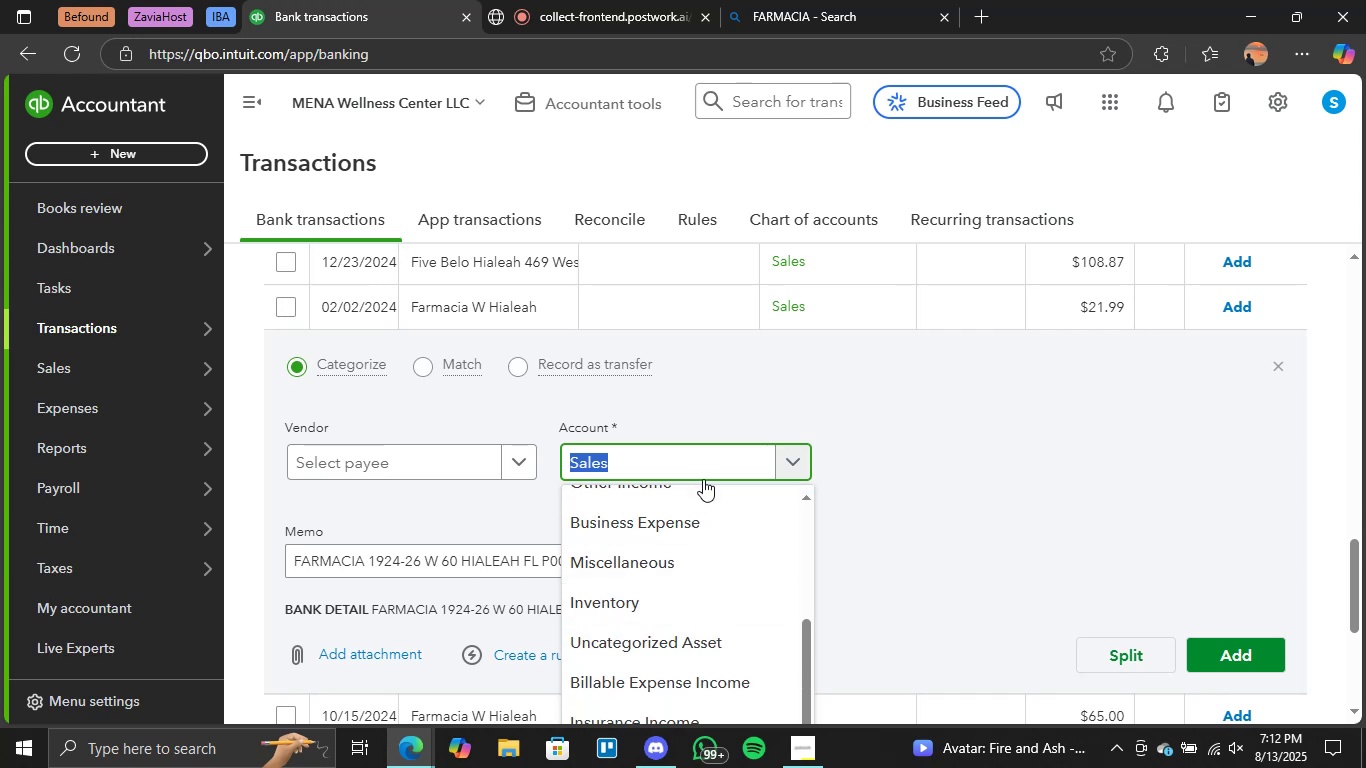 
type(misc)
 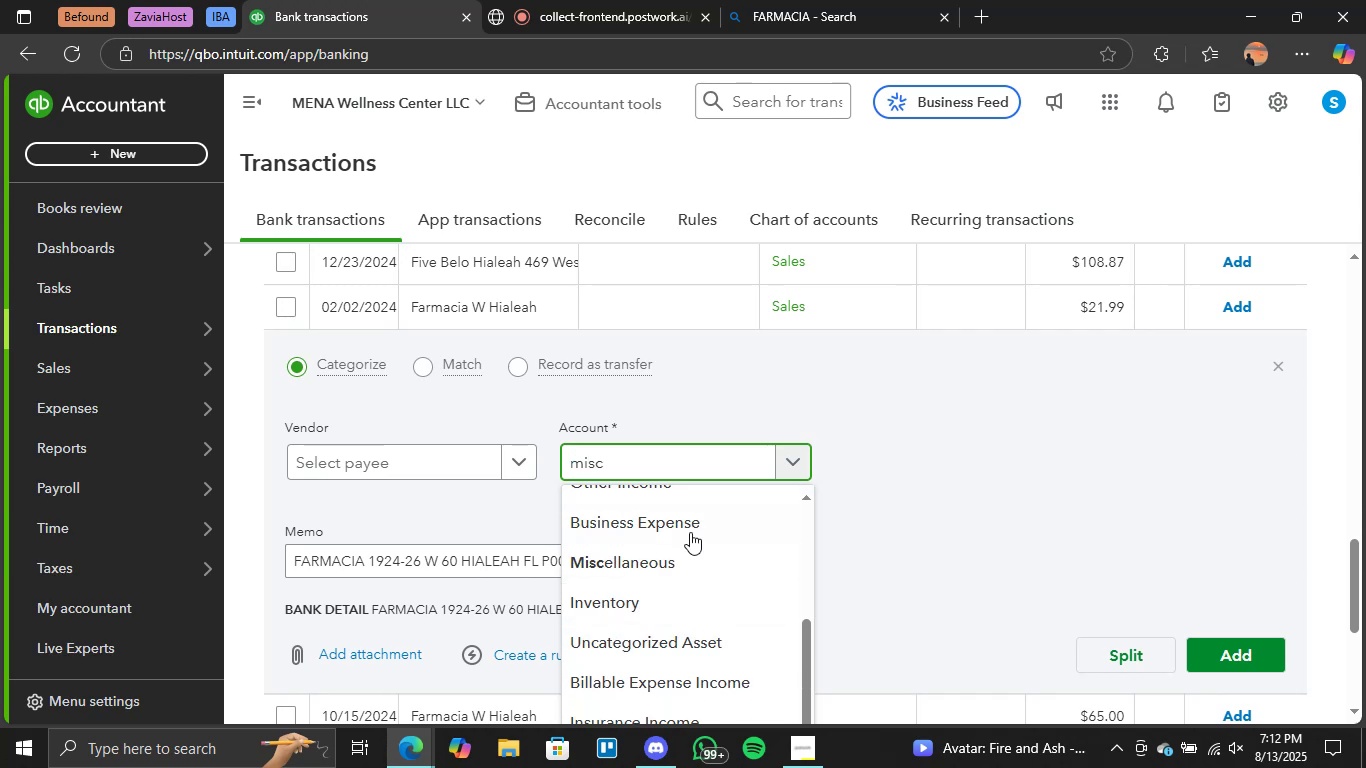 
scroll: coordinate [670, 571], scroll_direction: up, amount: 2.0
 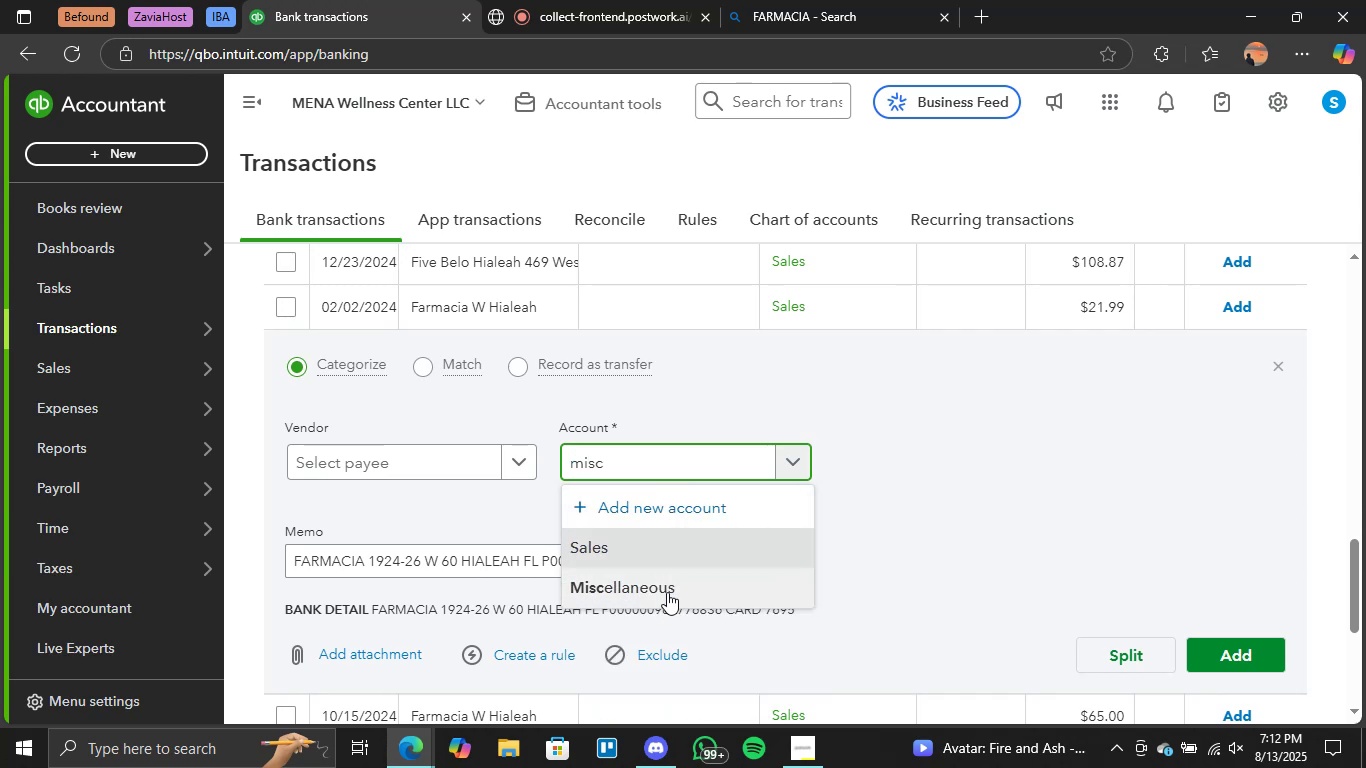 
left_click([670, 589])
 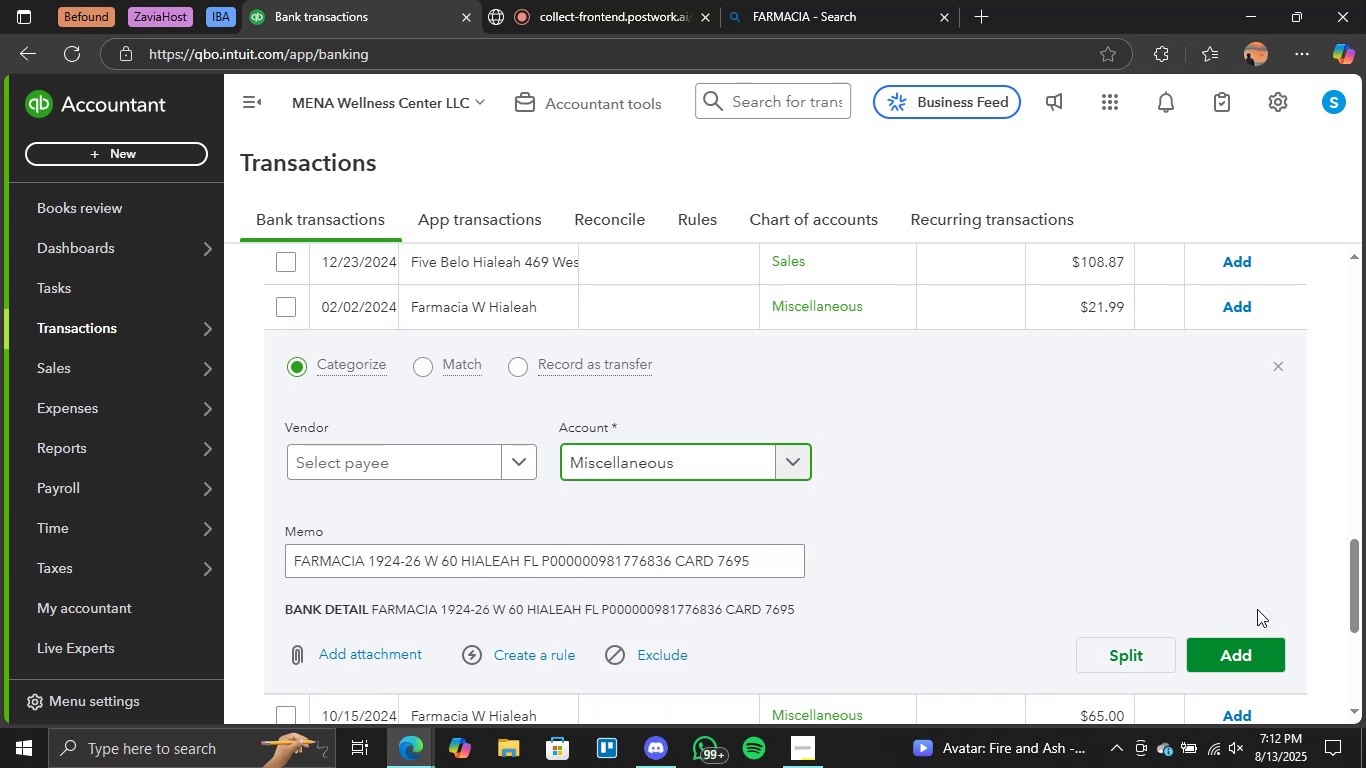 
left_click([1252, 645])
 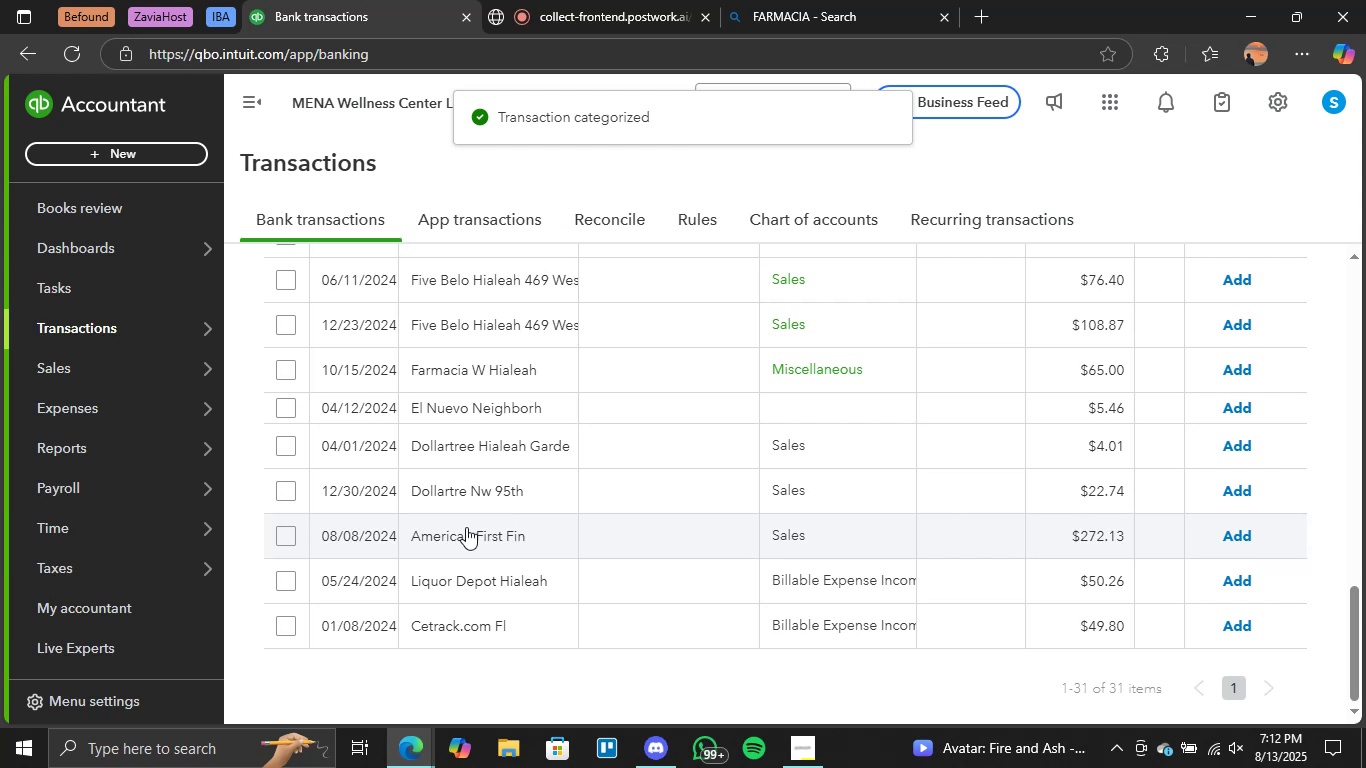 
wait(7.07)
 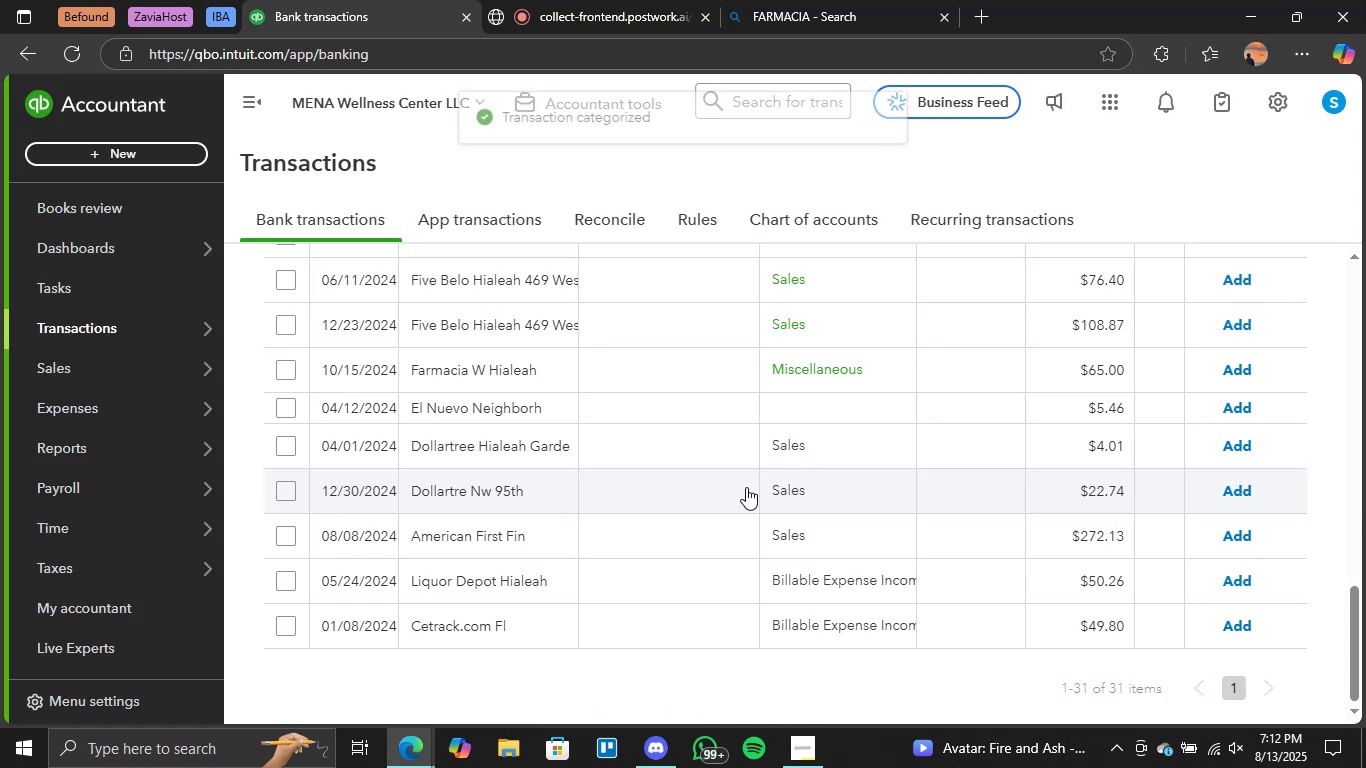 
left_click_drag(start_coordinate=[429, 556], to_coordinate=[212, 558])
 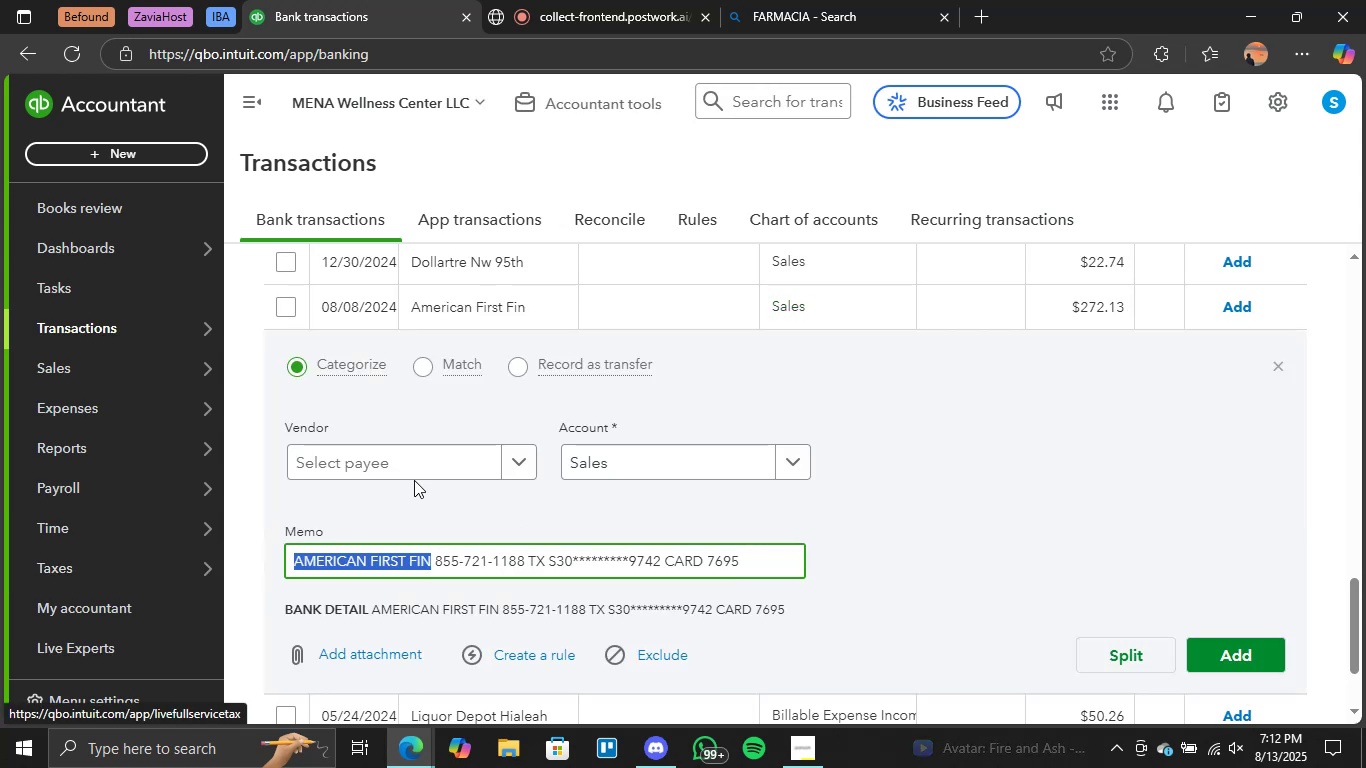 
key(Control+C)
 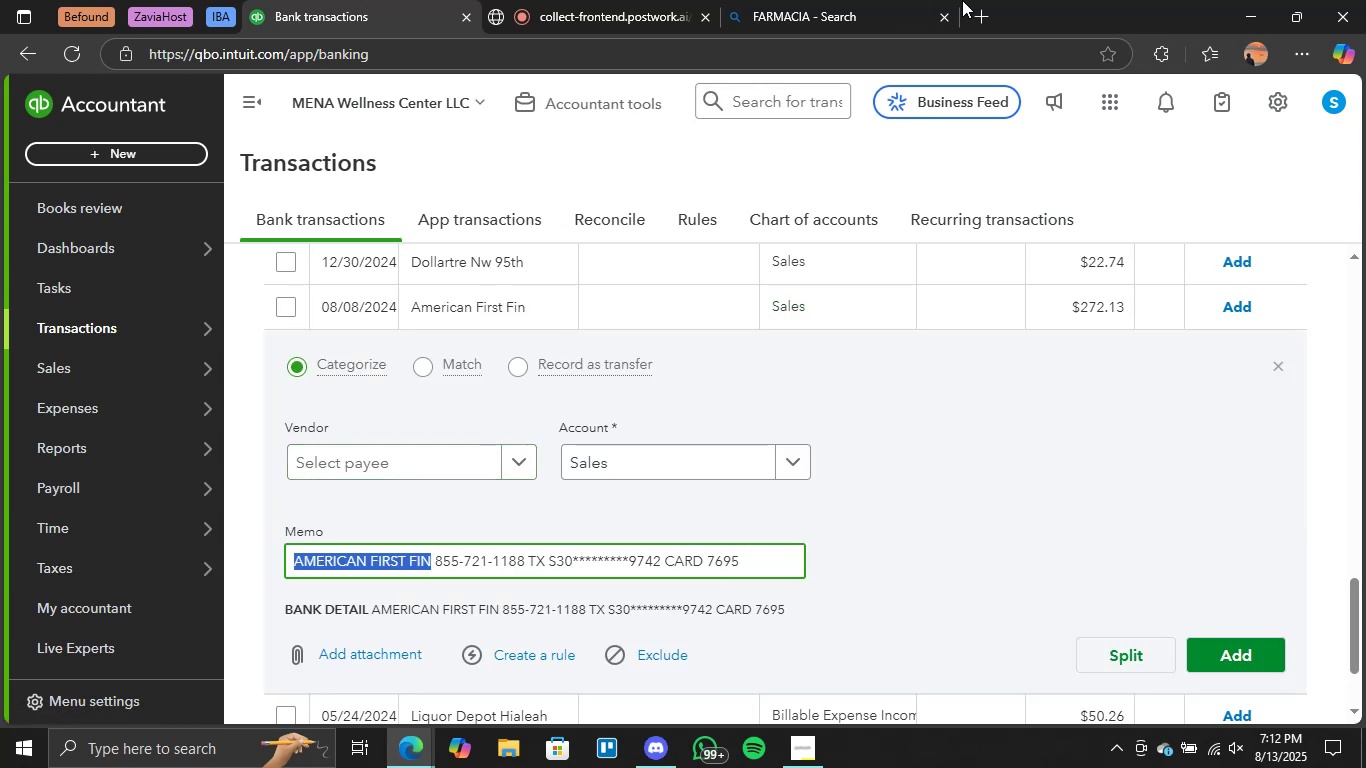 
left_click([879, 2])
 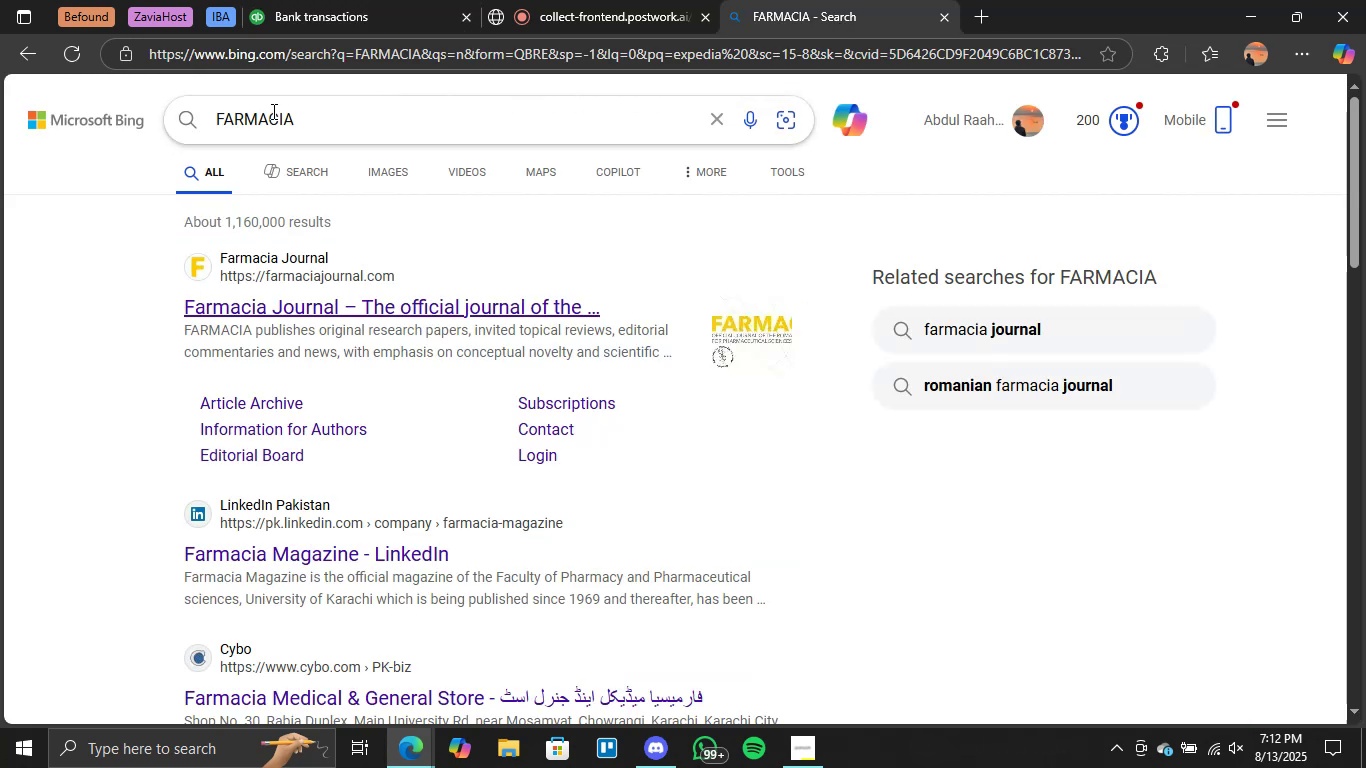 
double_click([272, 111])
 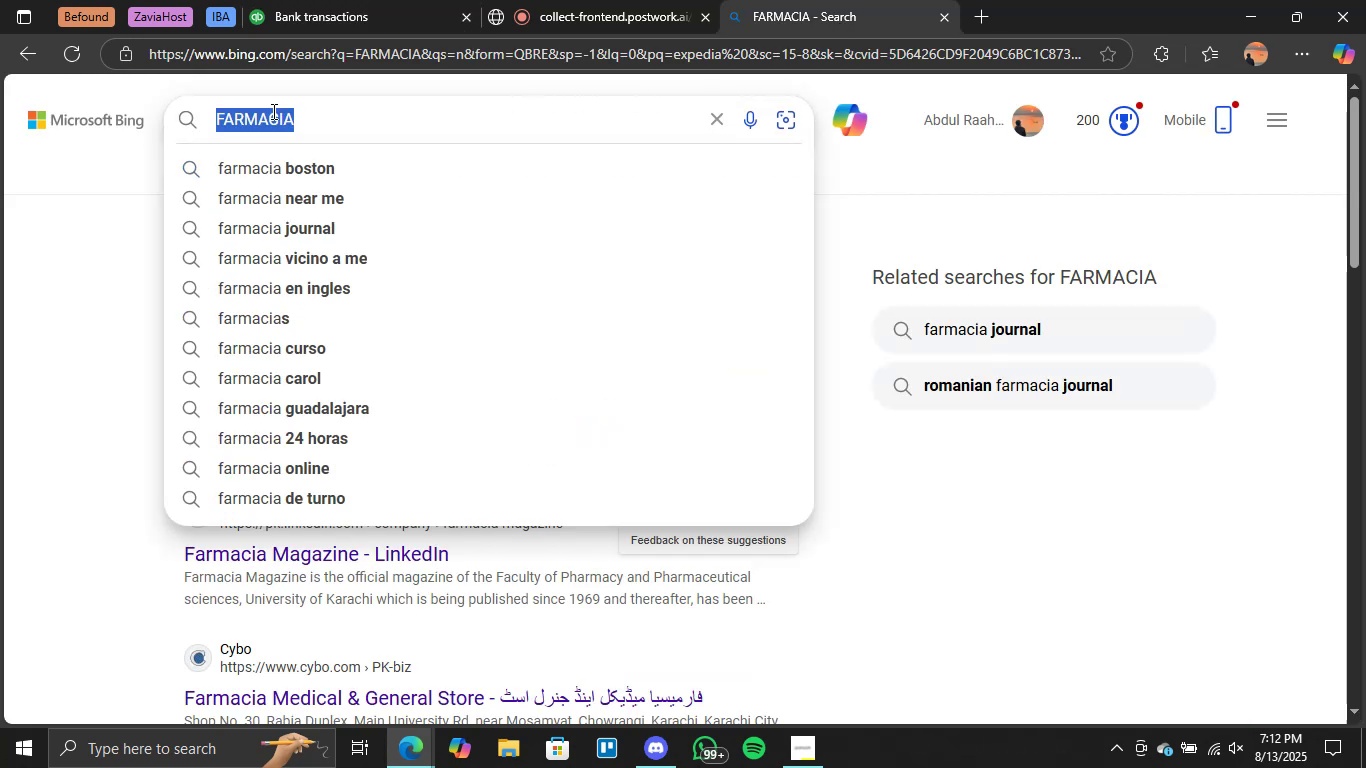 
key(Control+V)
 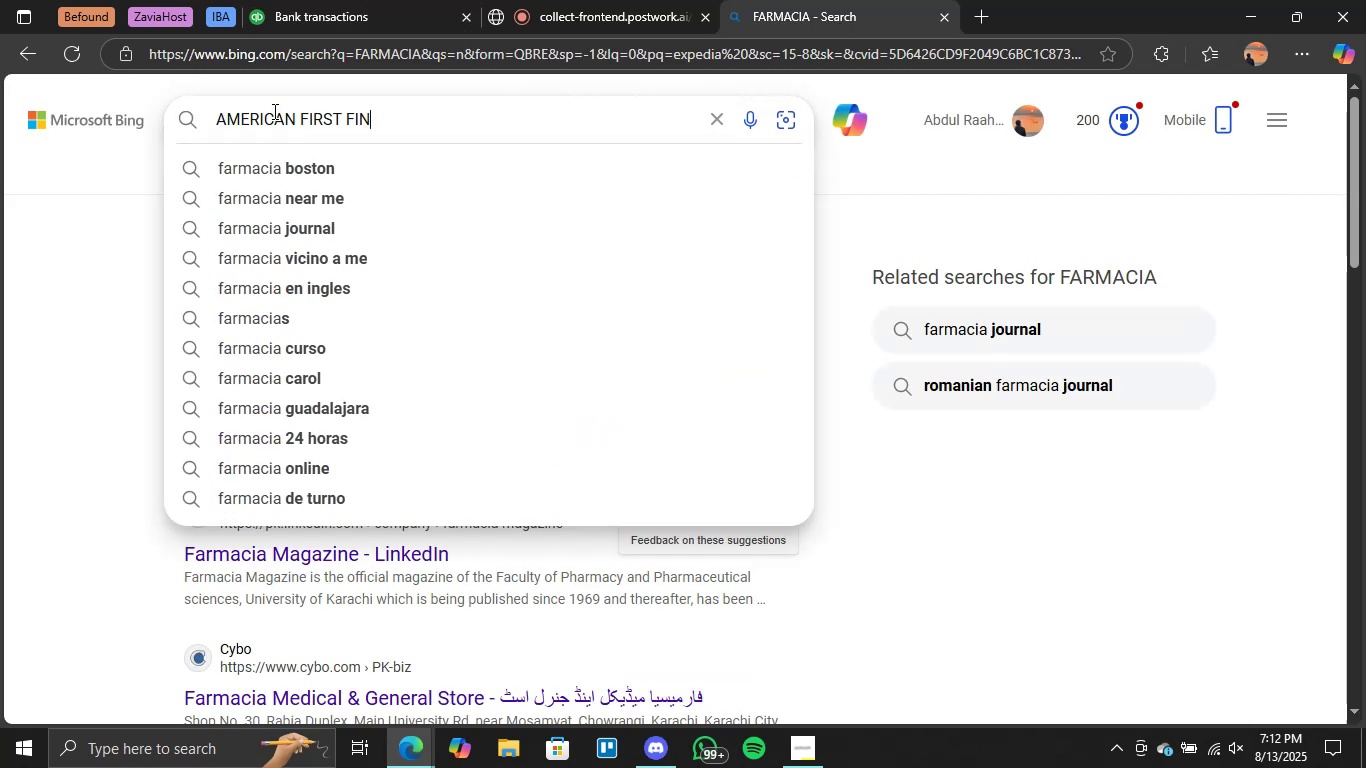 
key(Enter)
 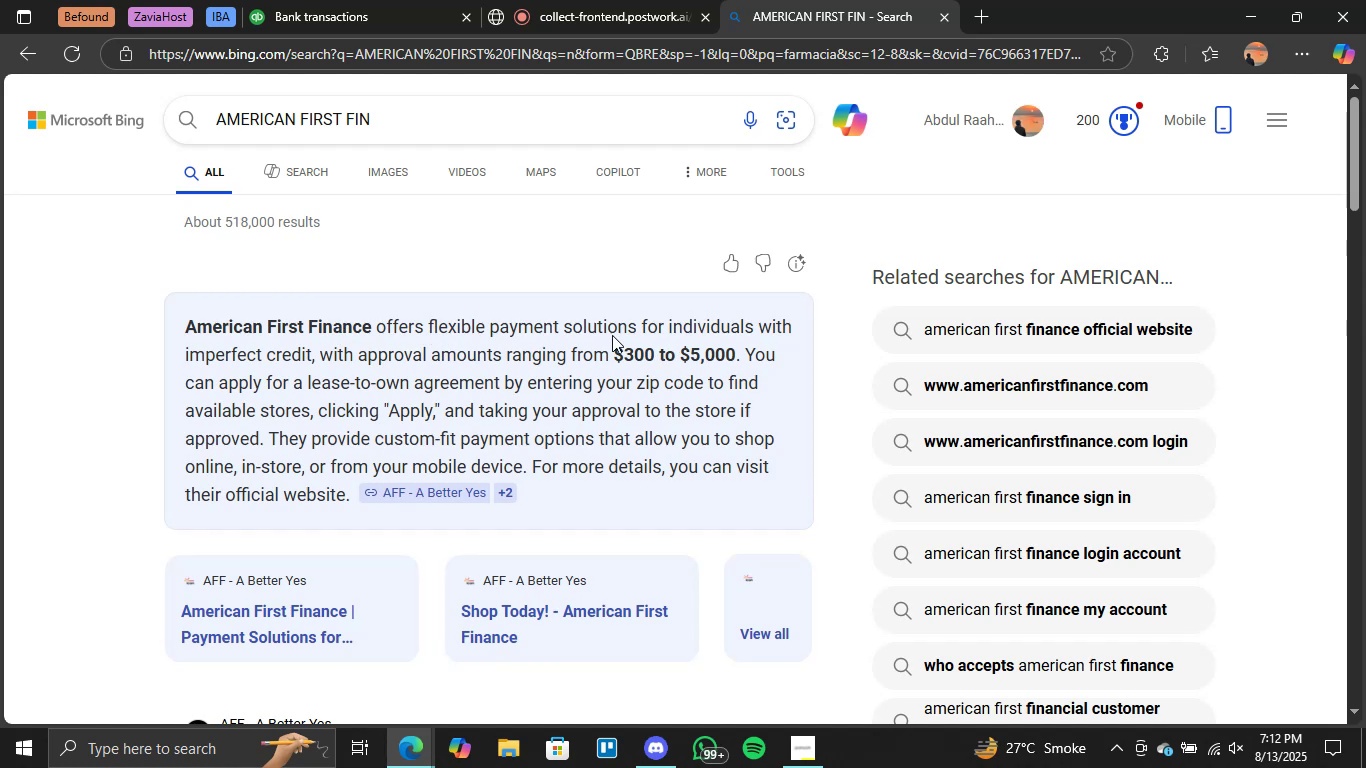 
wait(5.9)
 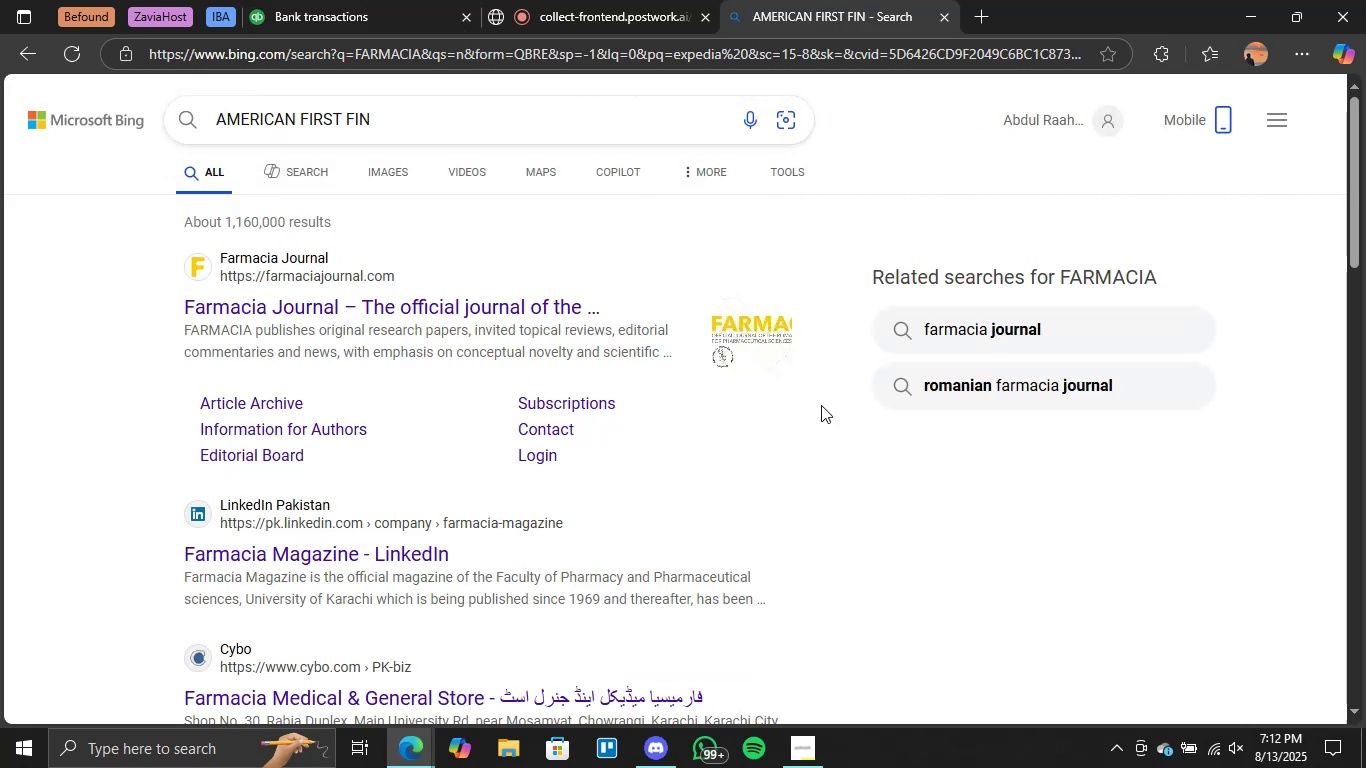 
left_click([344, 0])
 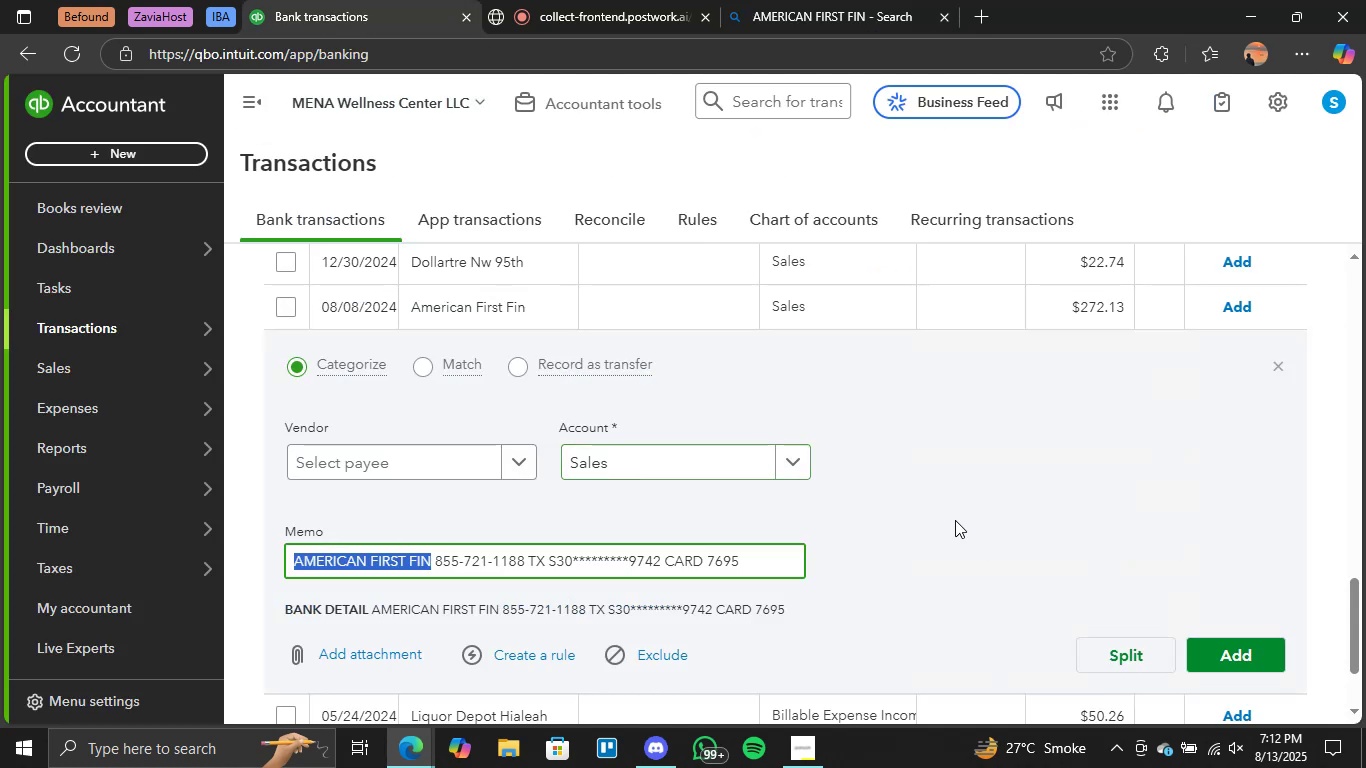 
left_click([957, 520])
 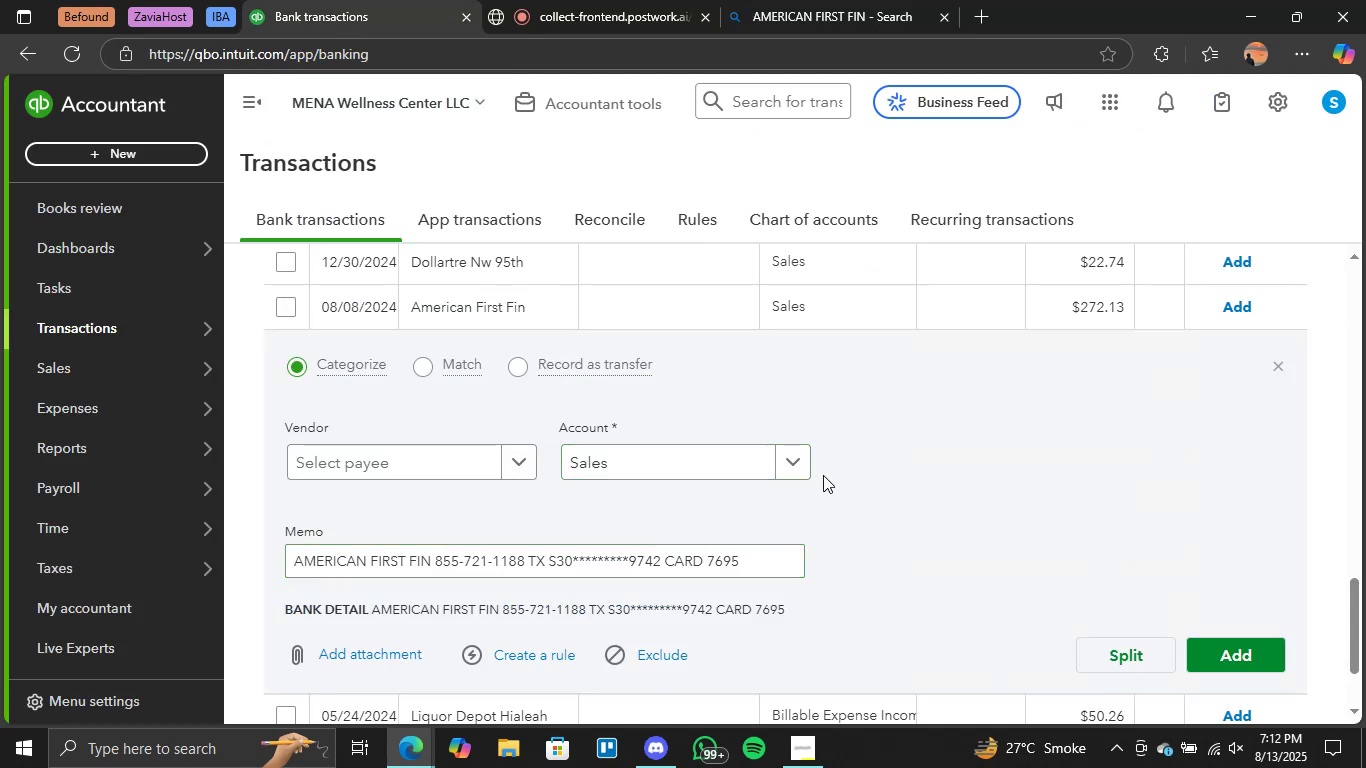 
left_click([792, 462])
 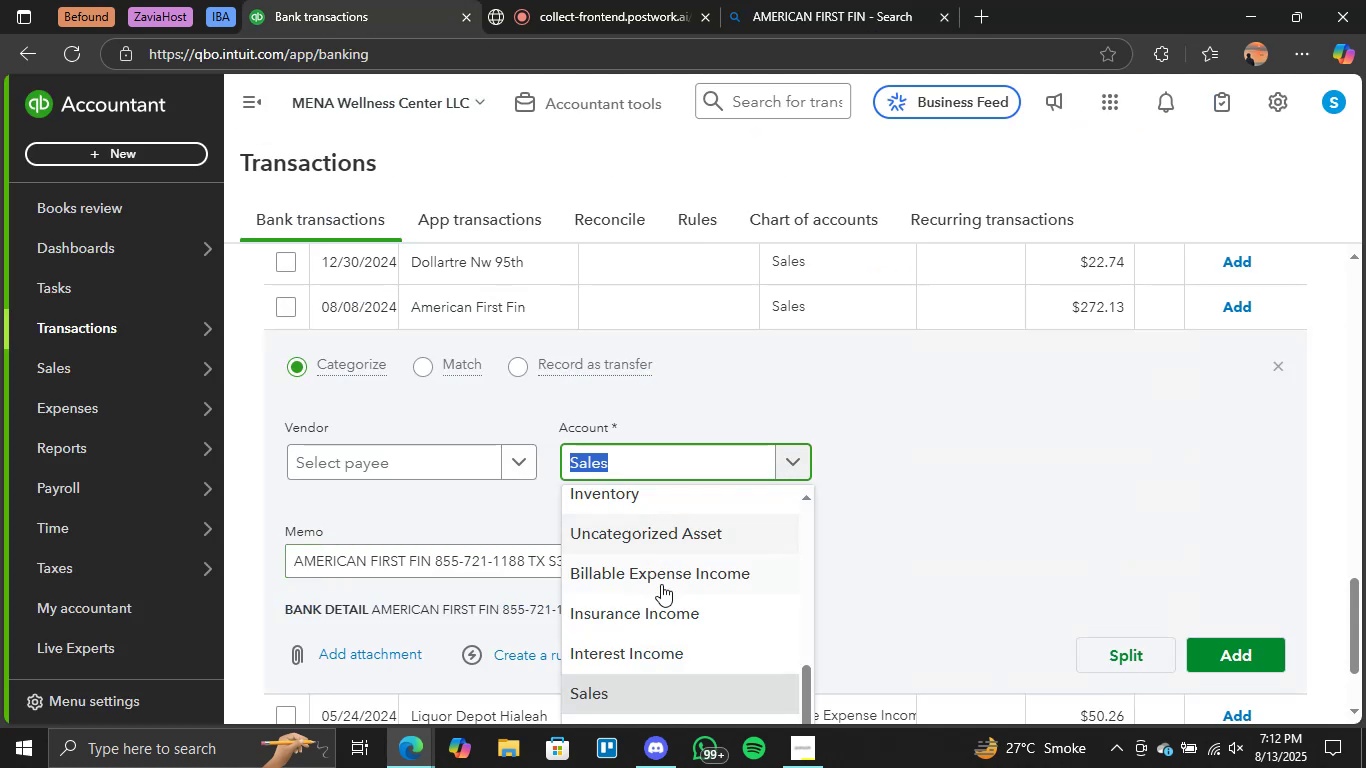 
scroll: coordinate [675, 605], scroll_direction: up, amount: 5.0
 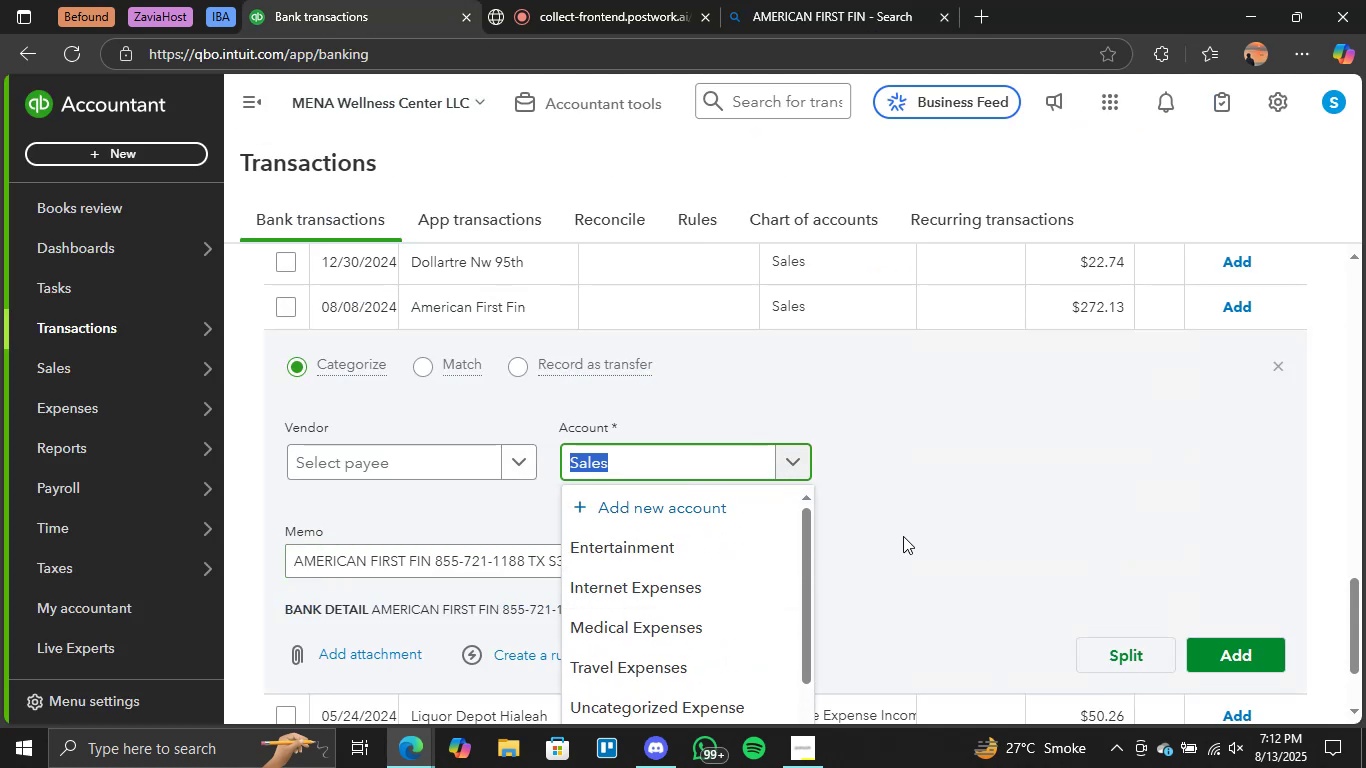 
left_click([971, 518])
 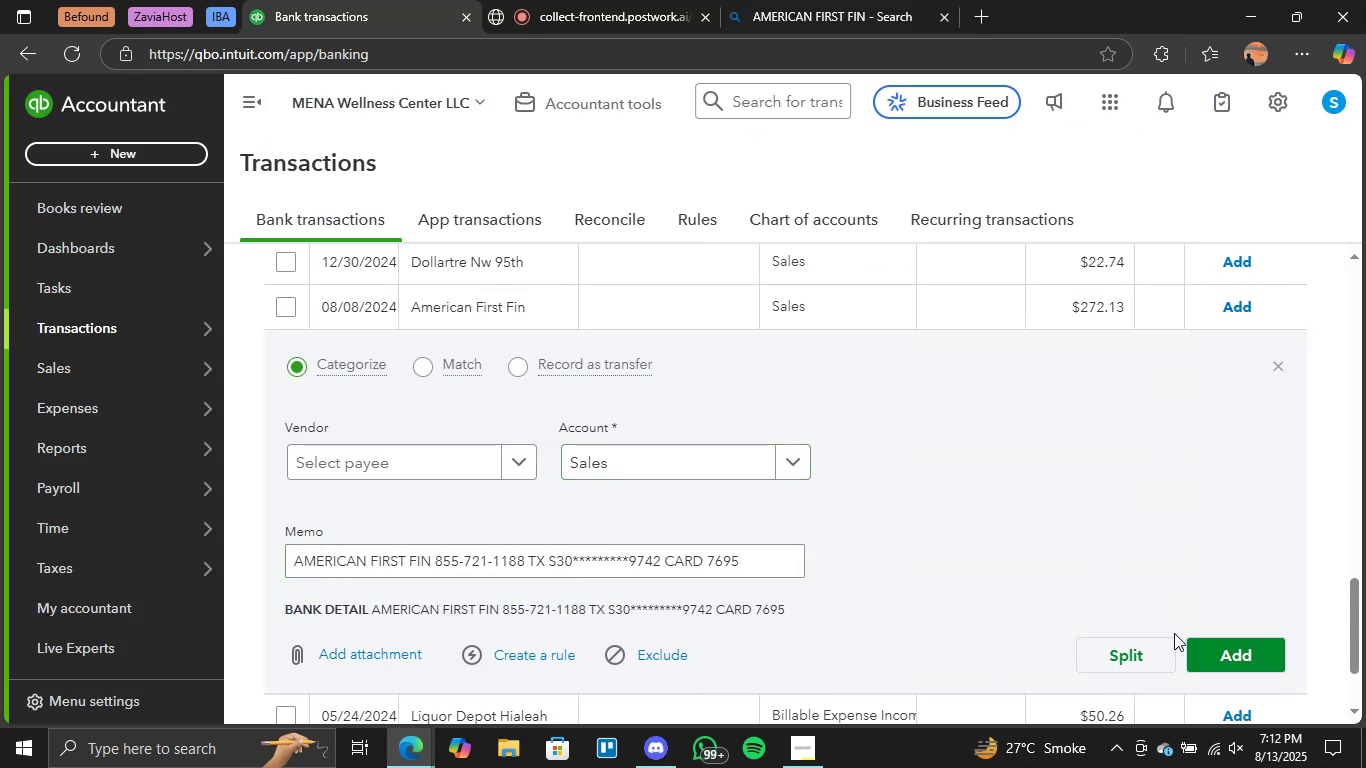 
left_click([1203, 653])
 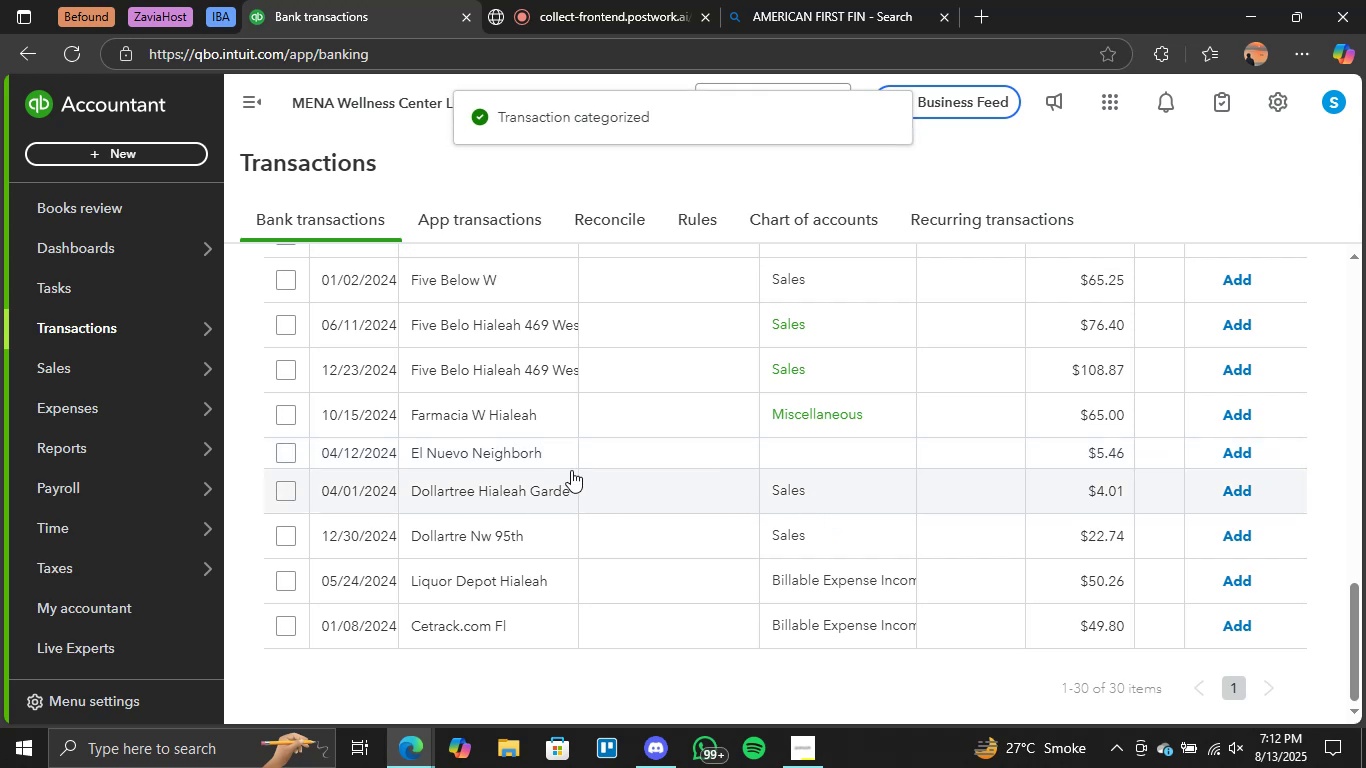 
wait(5.02)
 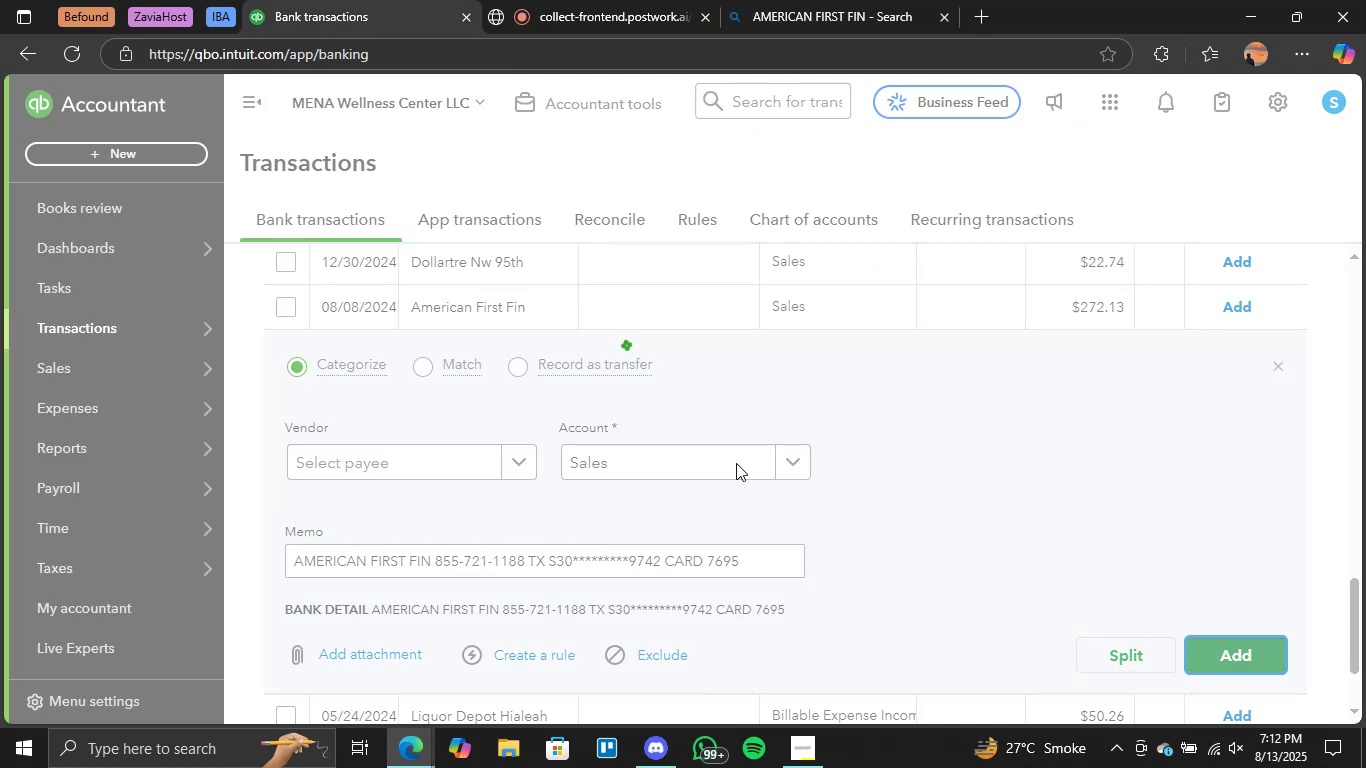 
left_click([804, 453])
 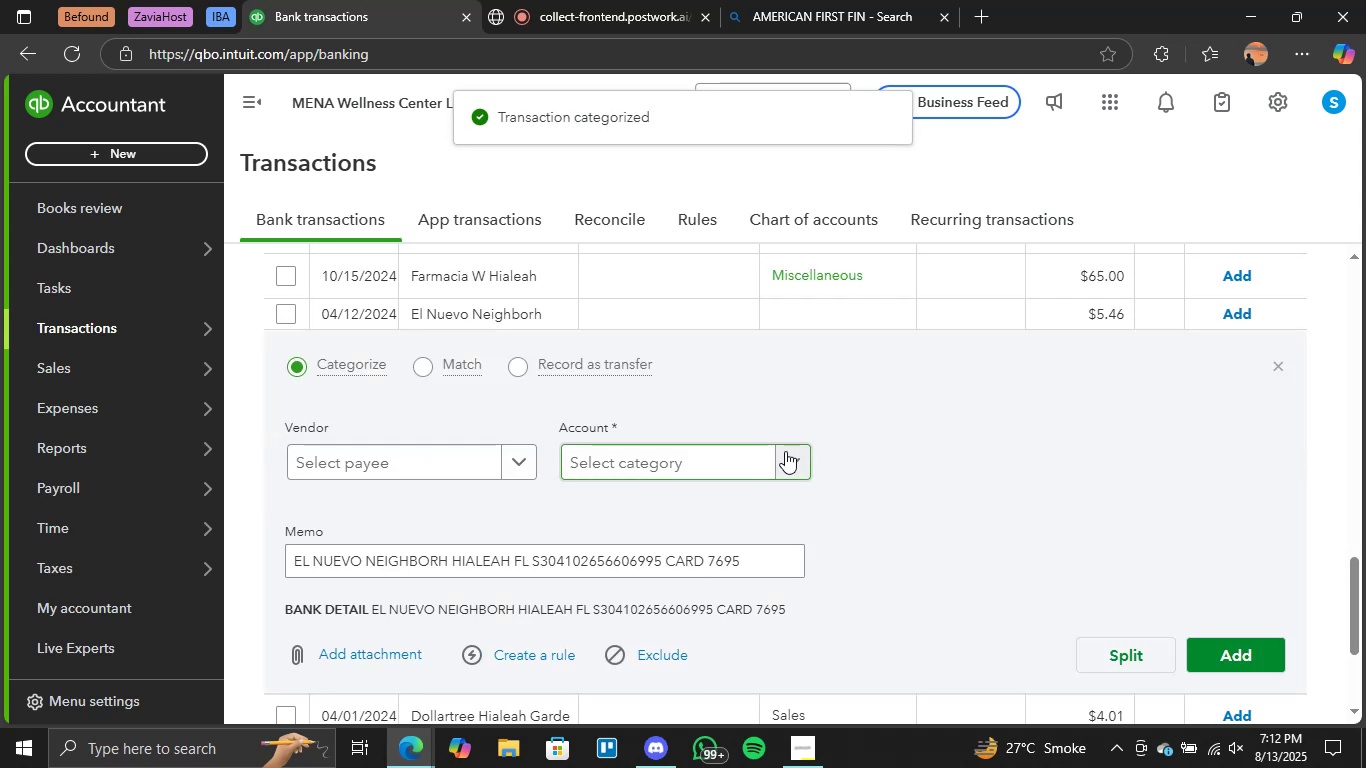 
left_click([785, 451])
 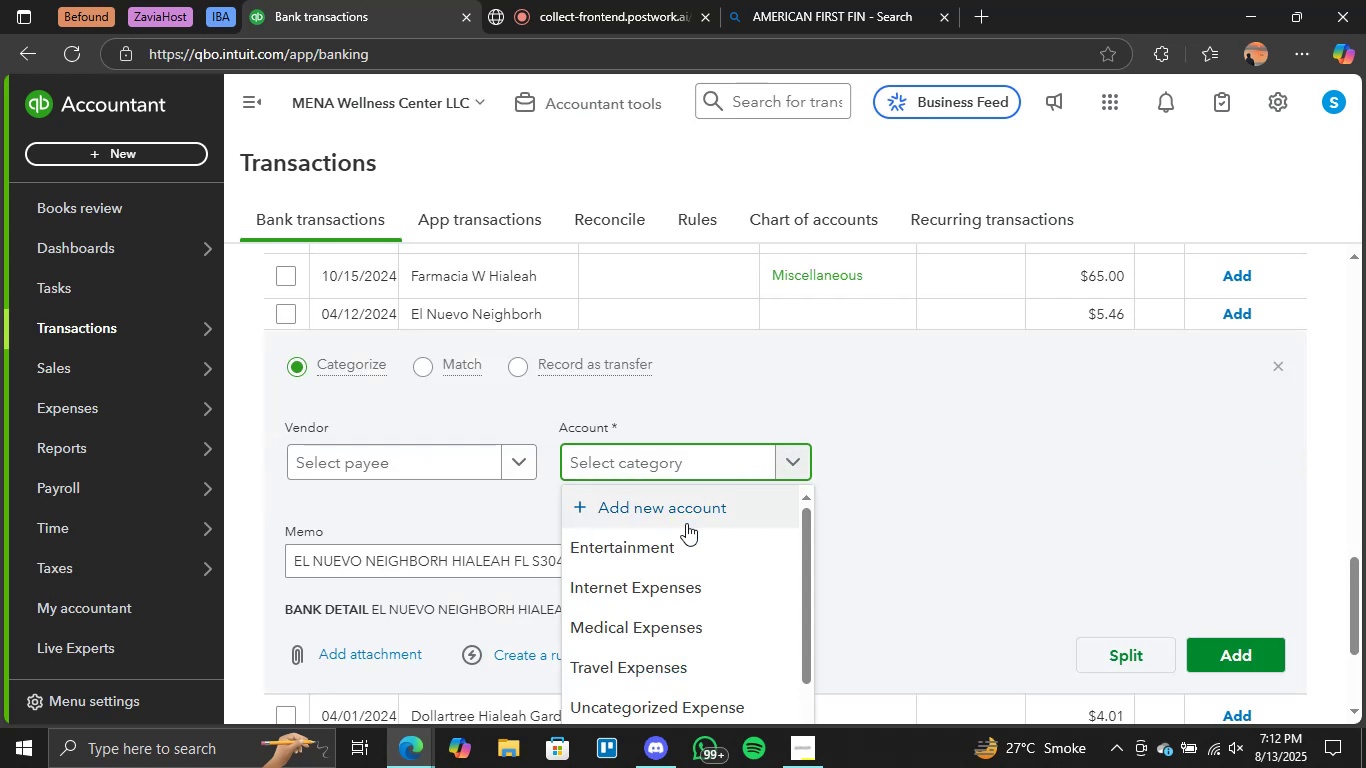 
left_click([680, 534])
 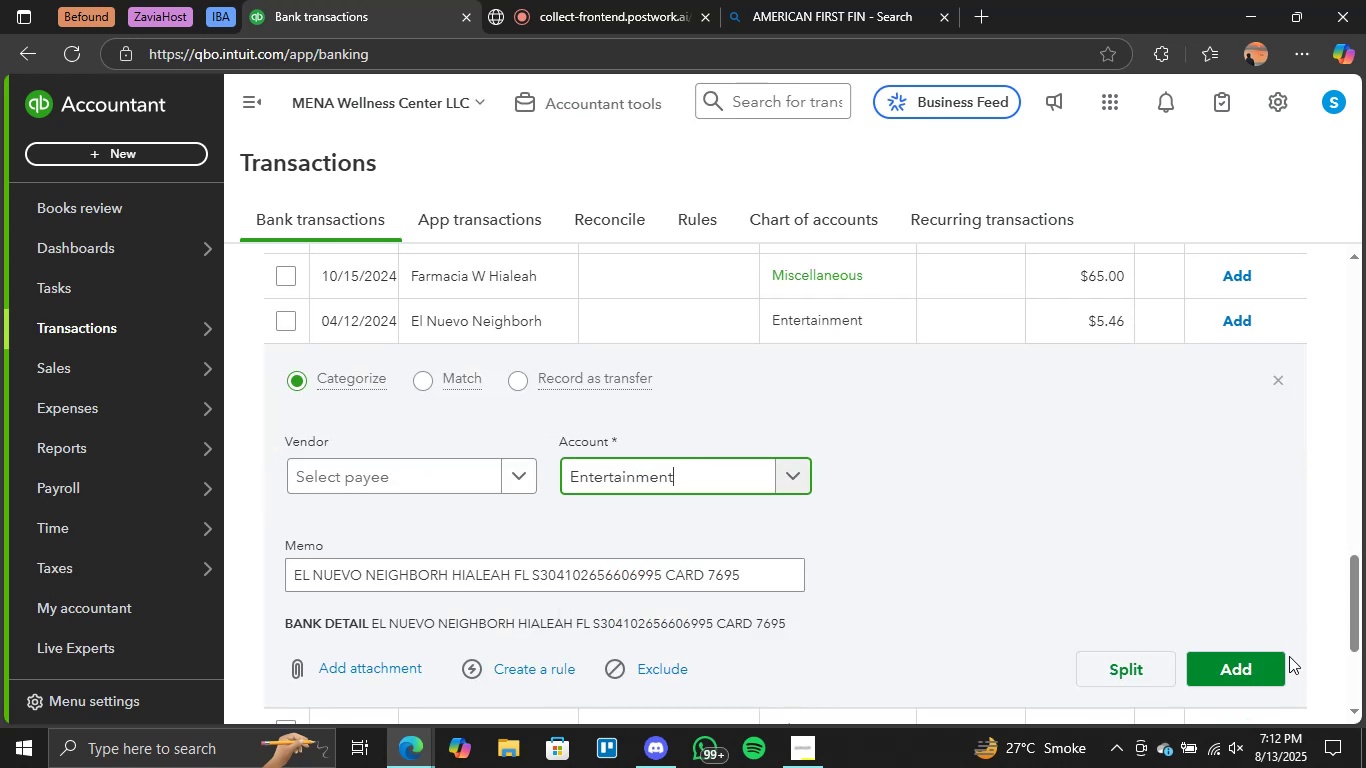 
left_click([1271, 658])
 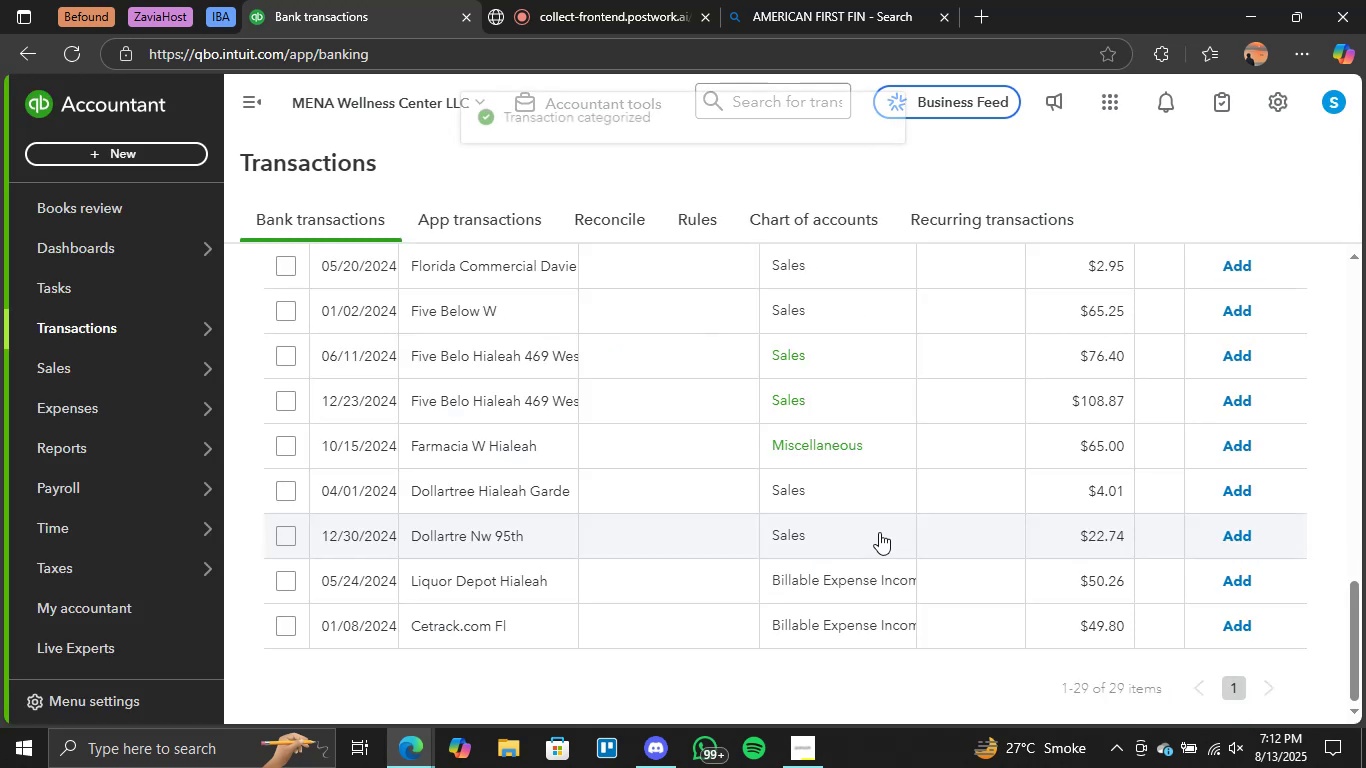 
scroll: coordinate [868, 519], scroll_direction: up, amount: 1.0
 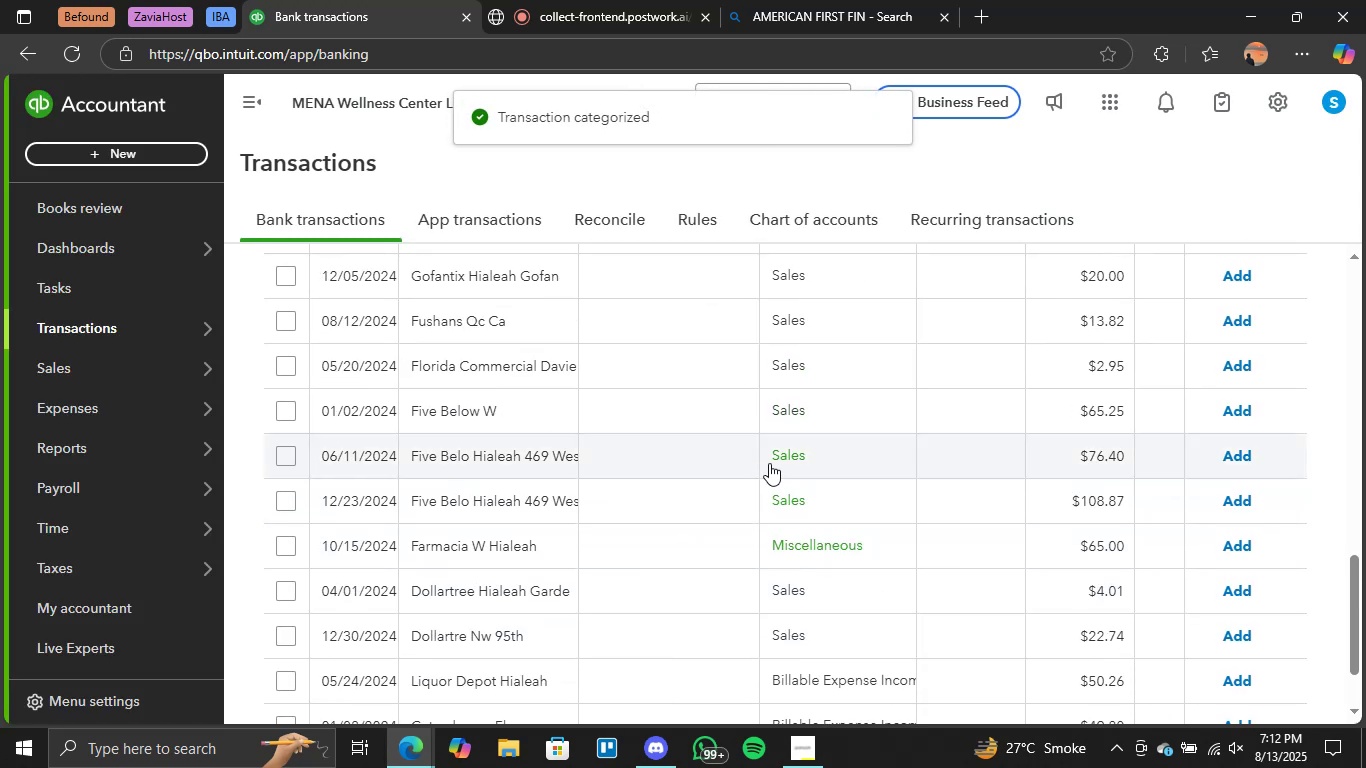 
left_click([792, 454])
 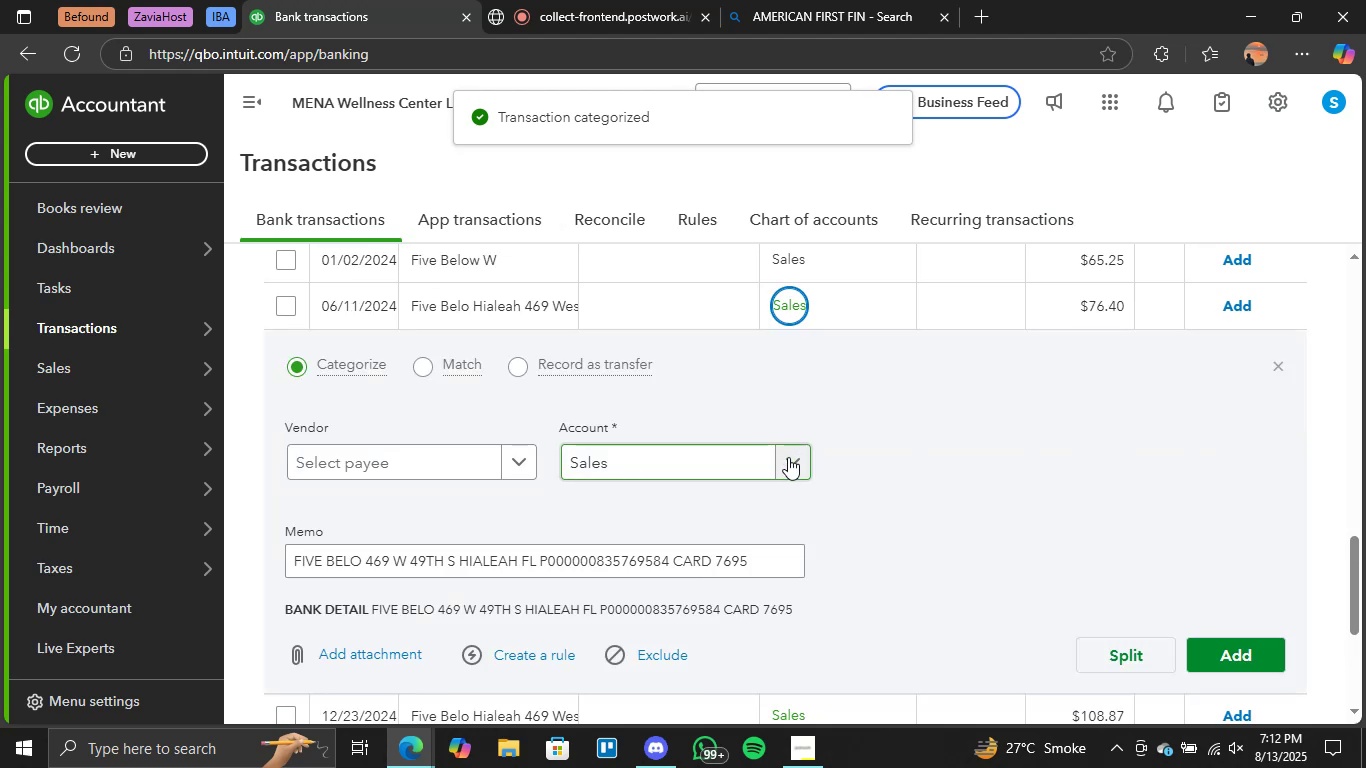 
left_click([789, 461])
 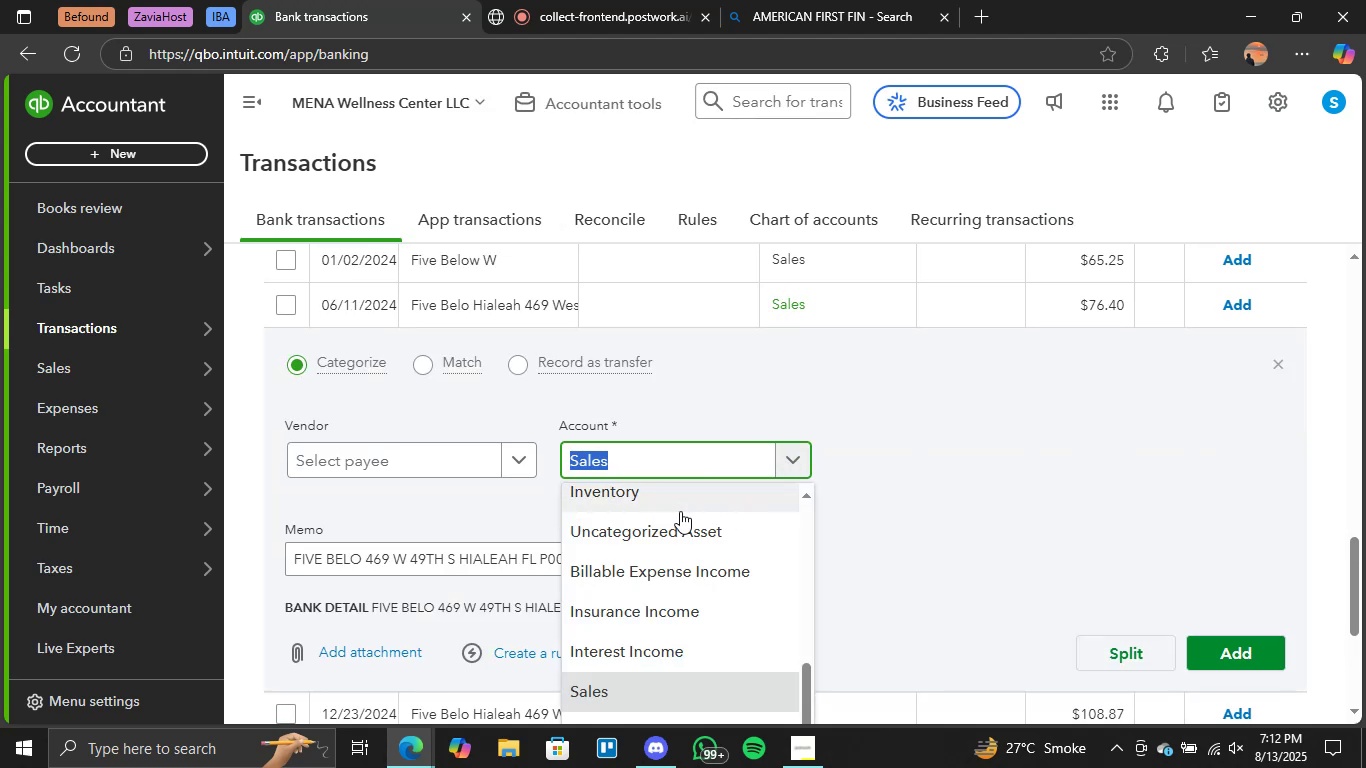 
scroll: coordinate [438, 615], scroll_direction: up, amount: 2.0
 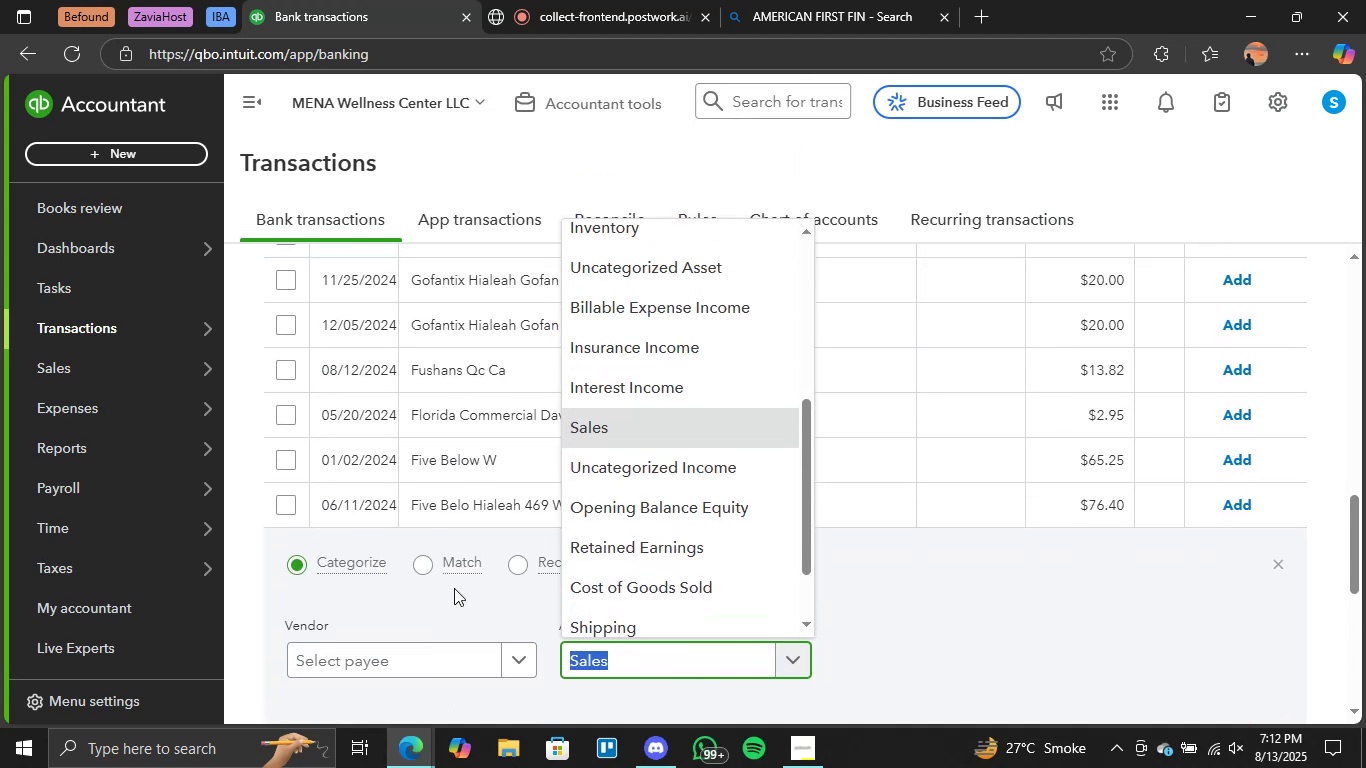 
scroll: coordinate [1009, 546], scroll_direction: down, amount: 2.0
 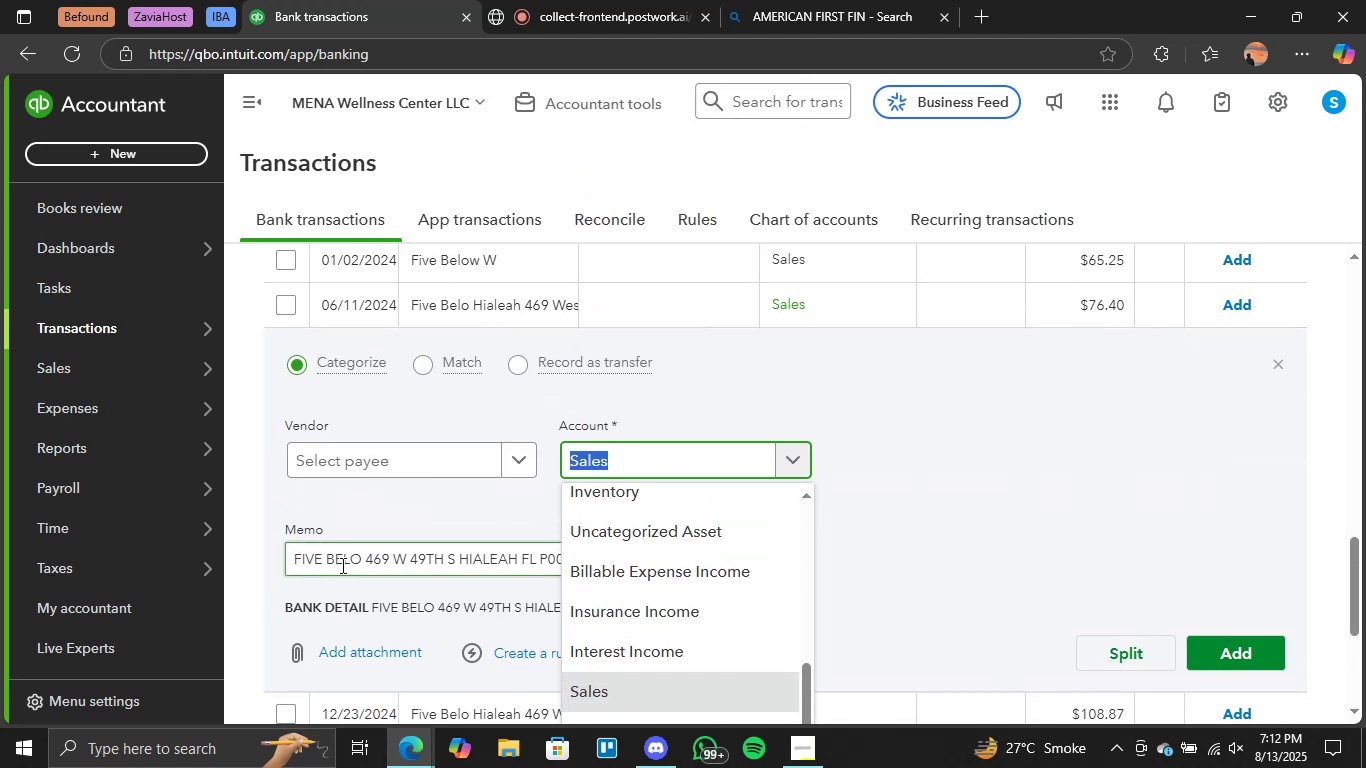 
left_click_drag(start_coordinate=[360, 561], to_coordinate=[275, 558])
 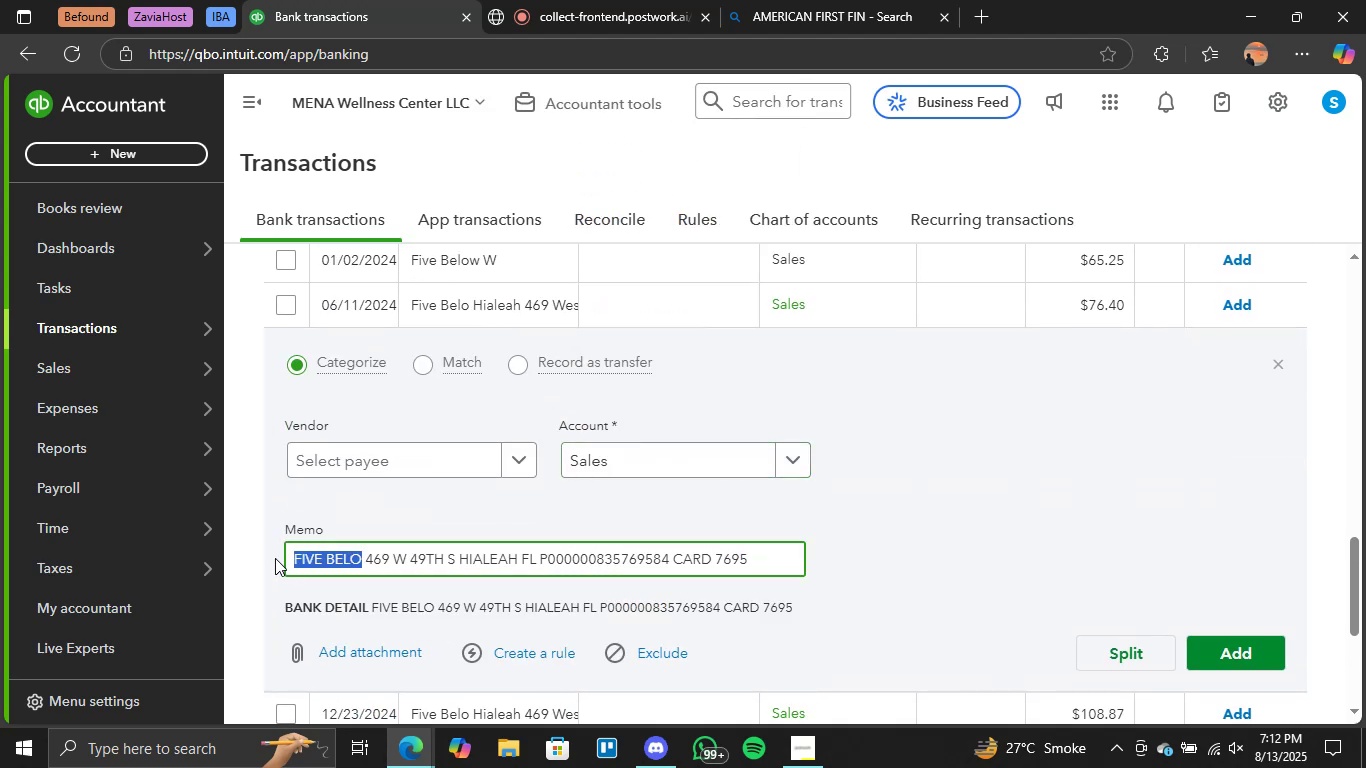 
key(Control+C)
 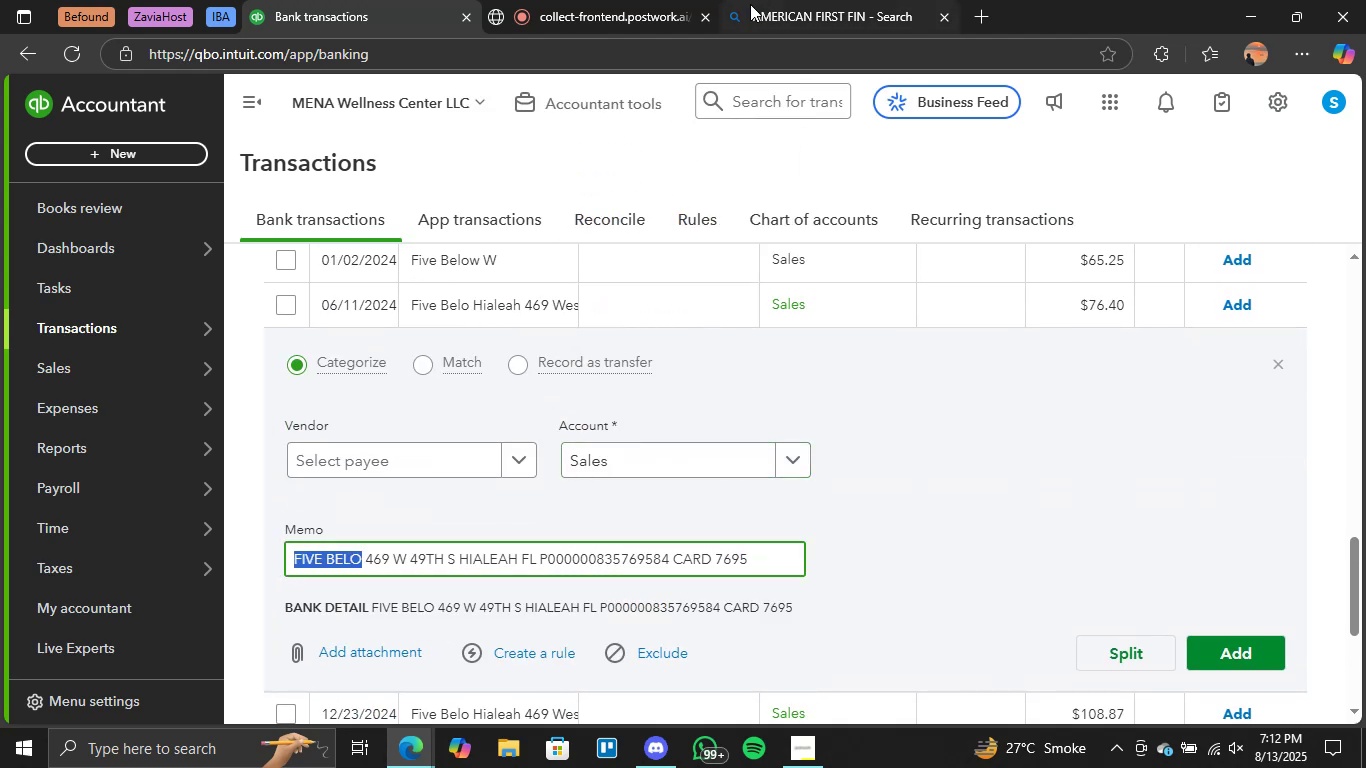 
left_click([758, 0])
 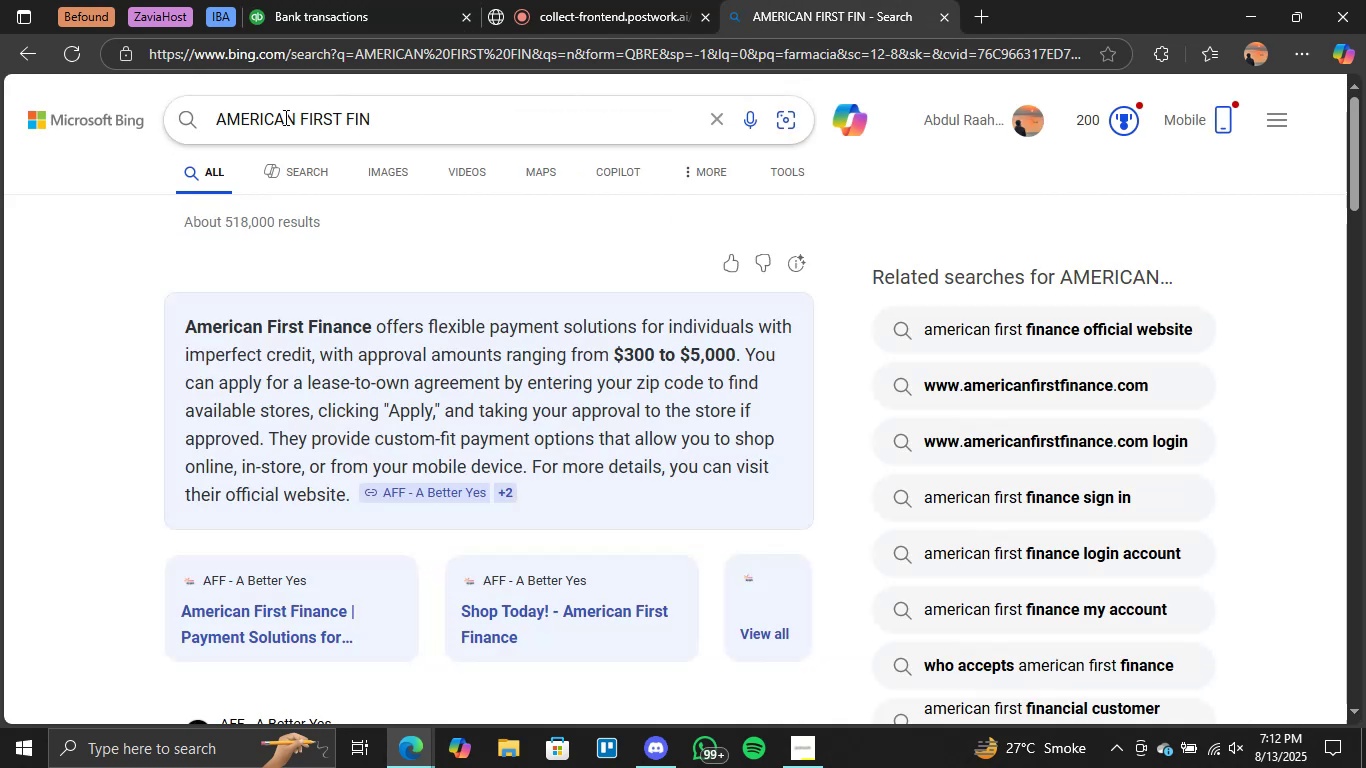 
double_click([284, 117])
 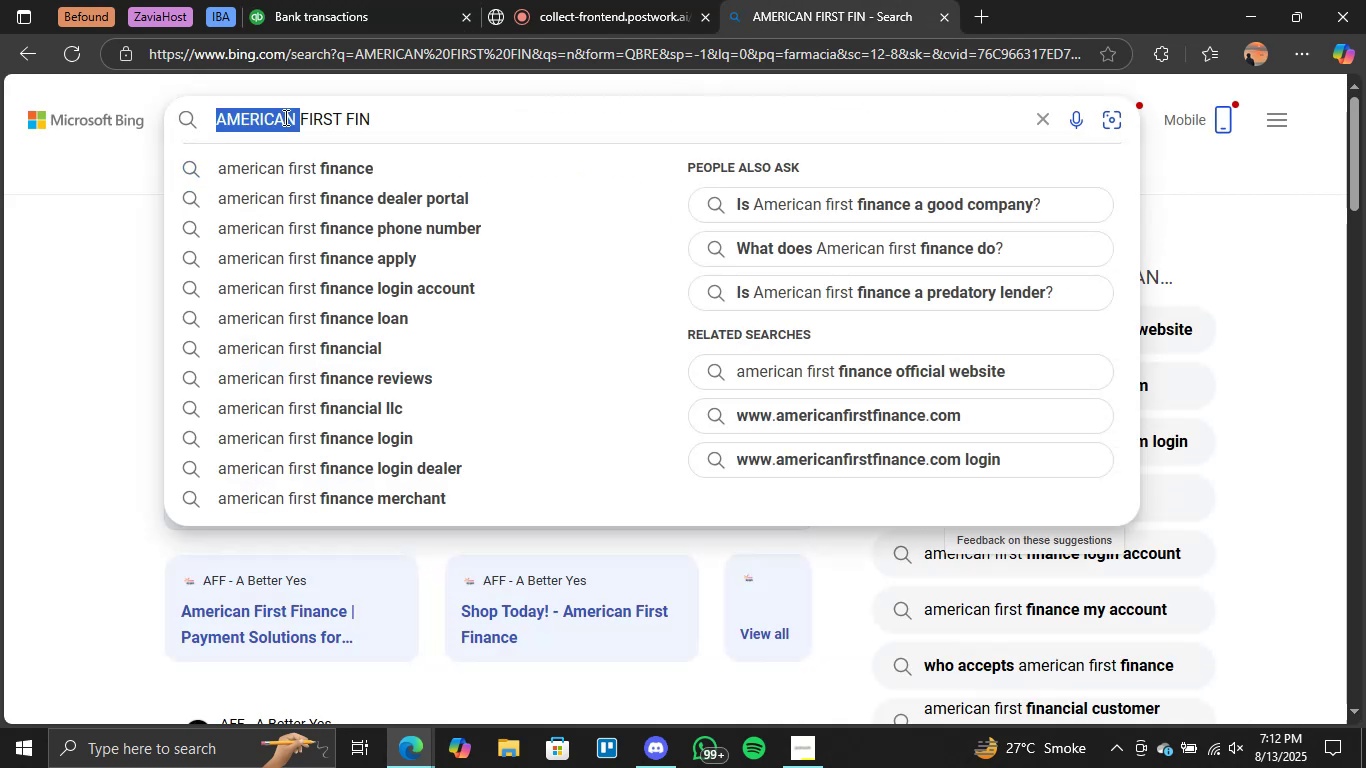 
triple_click([284, 117])
 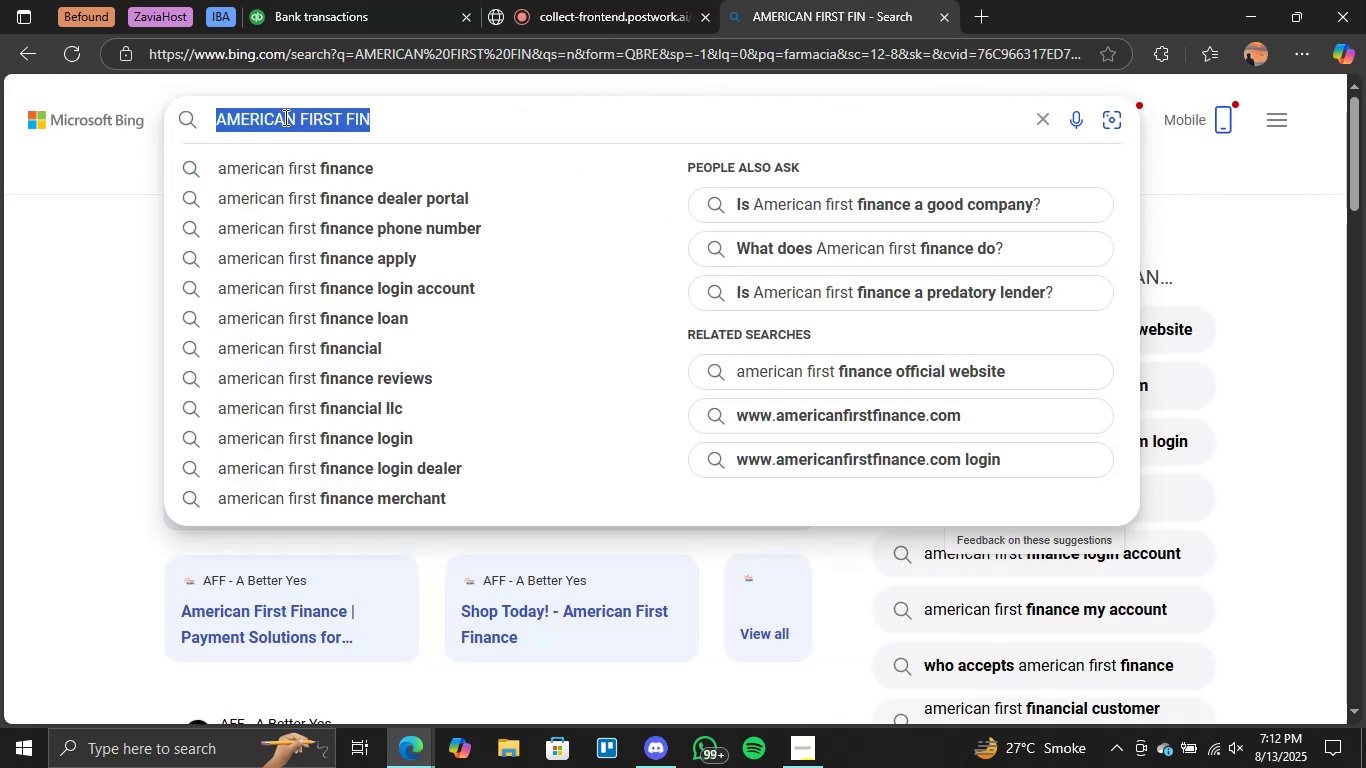 
key(Control+V)
 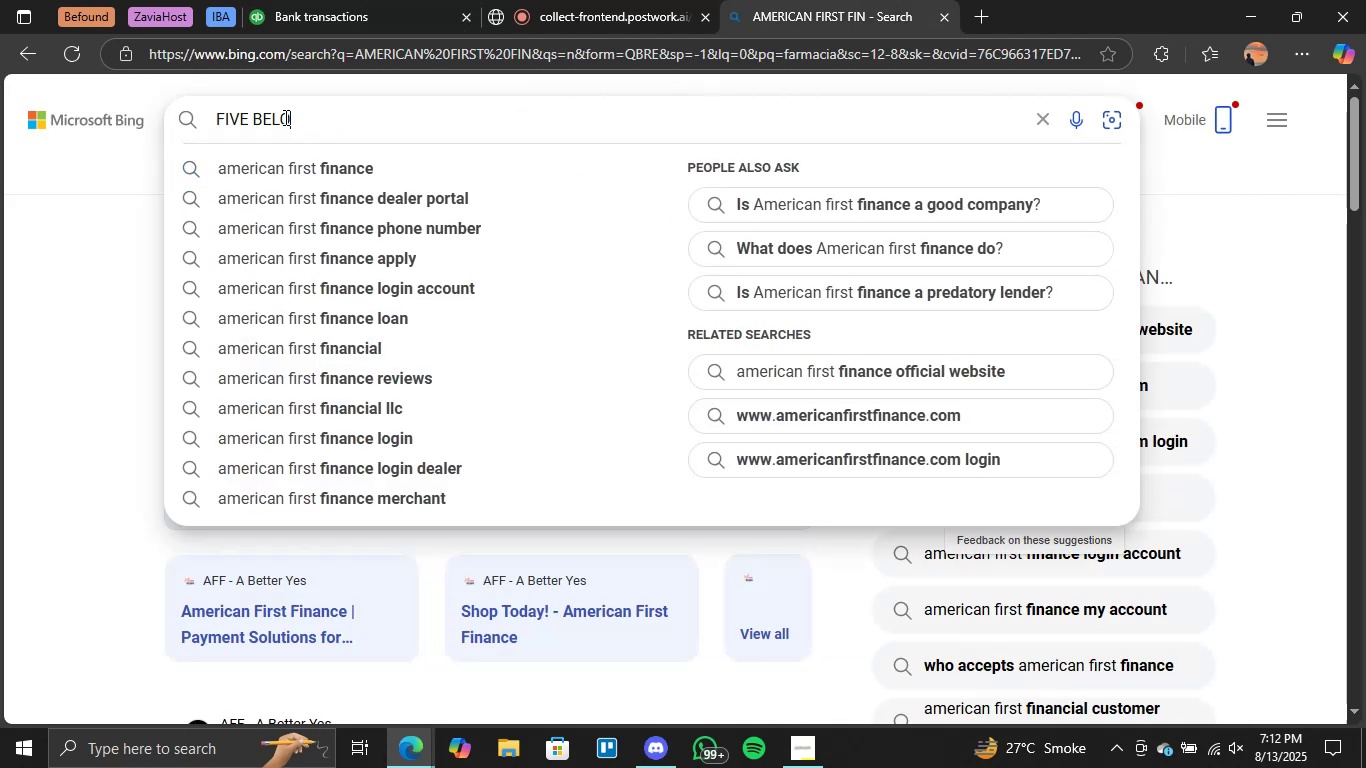 
key(Enter)
 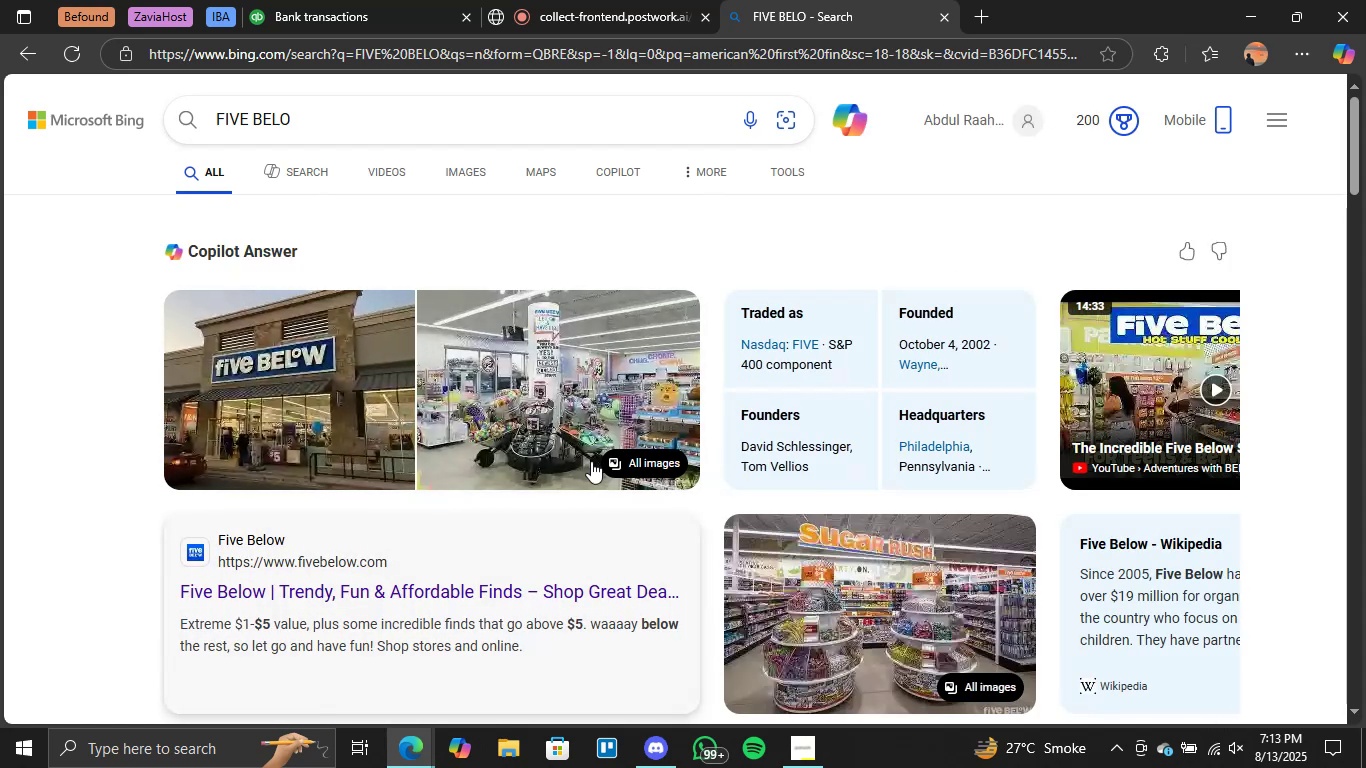 
wait(6.04)
 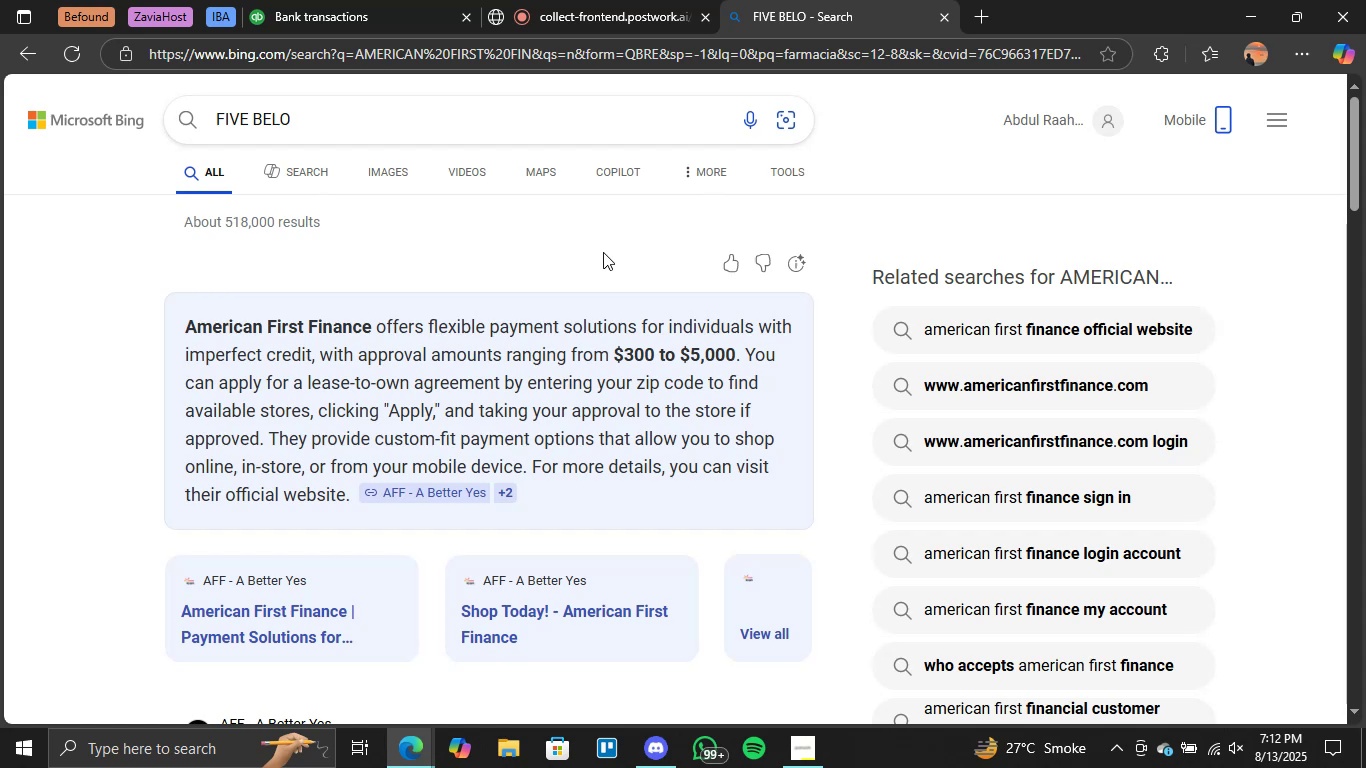 
left_click([330, 7])
 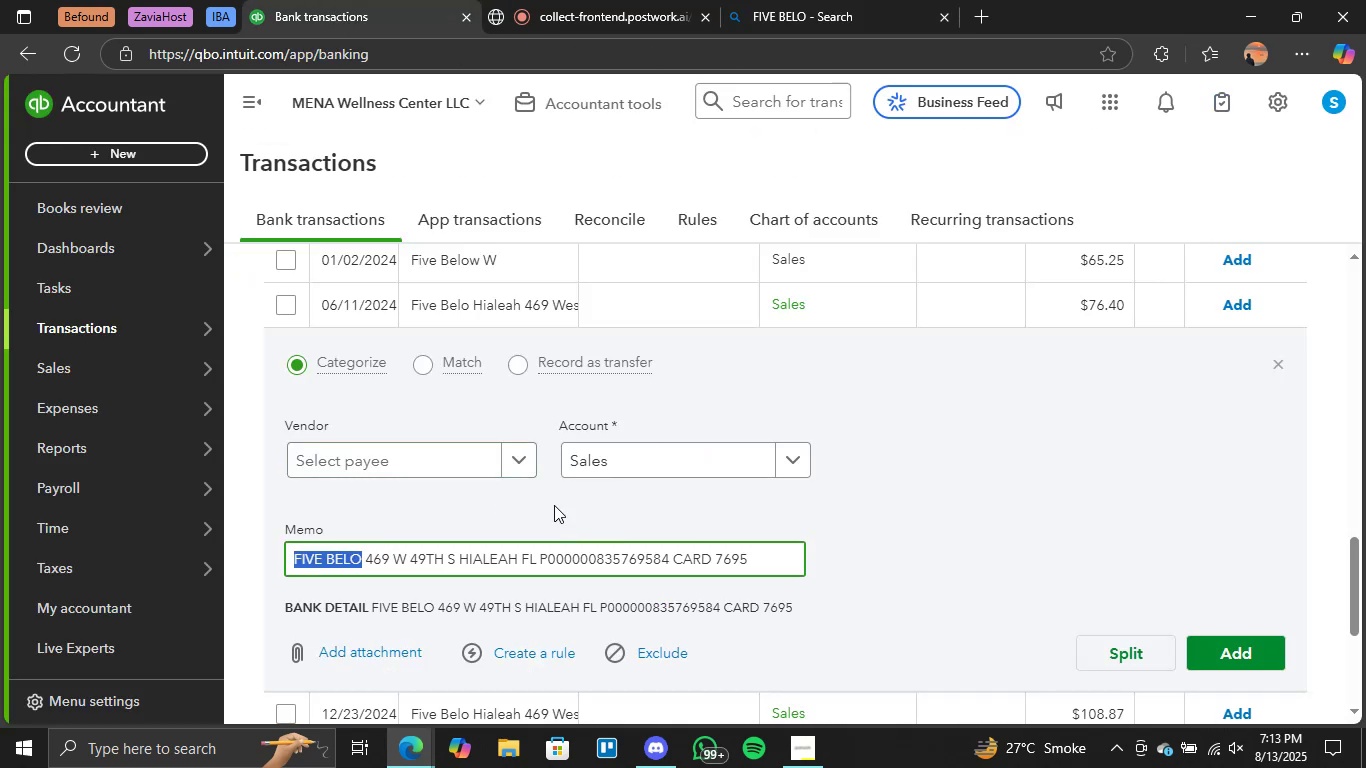 
left_click([997, 531])
 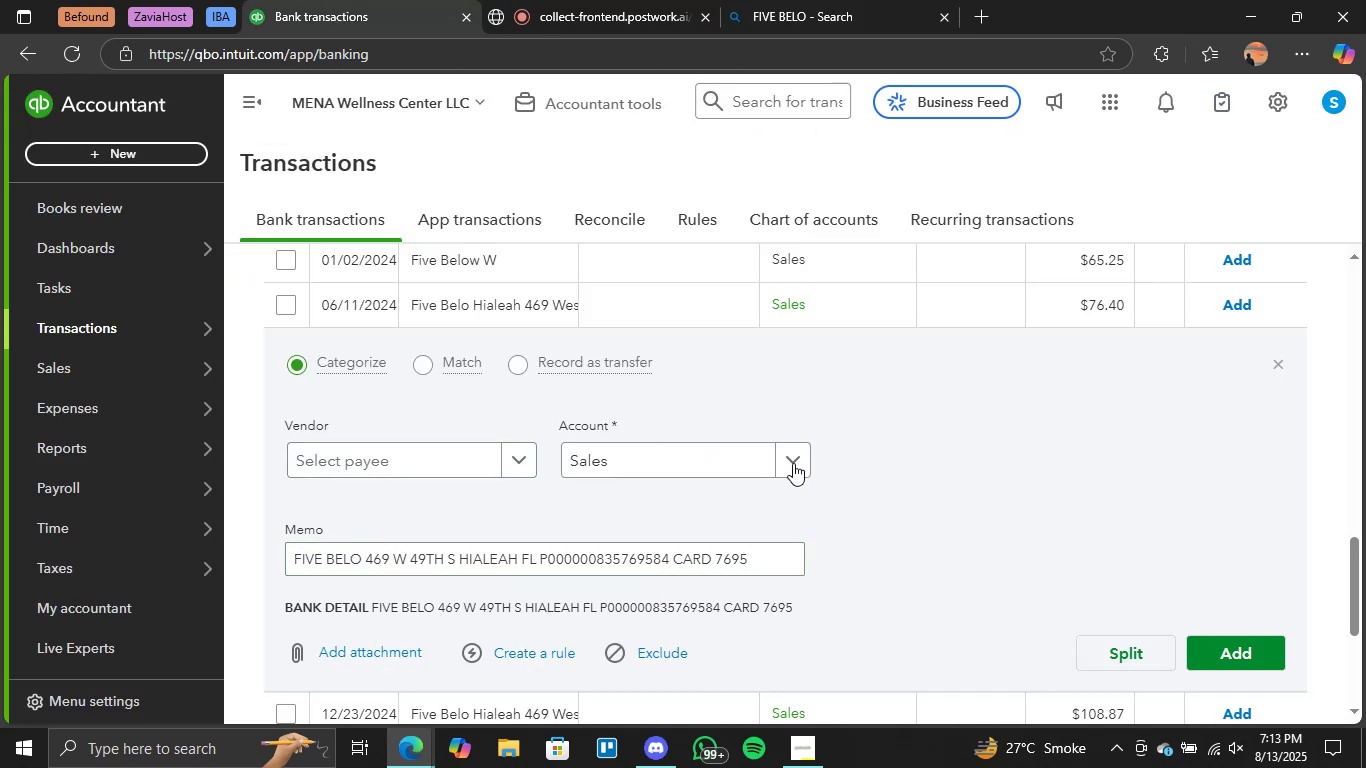 
left_click([785, 461])
 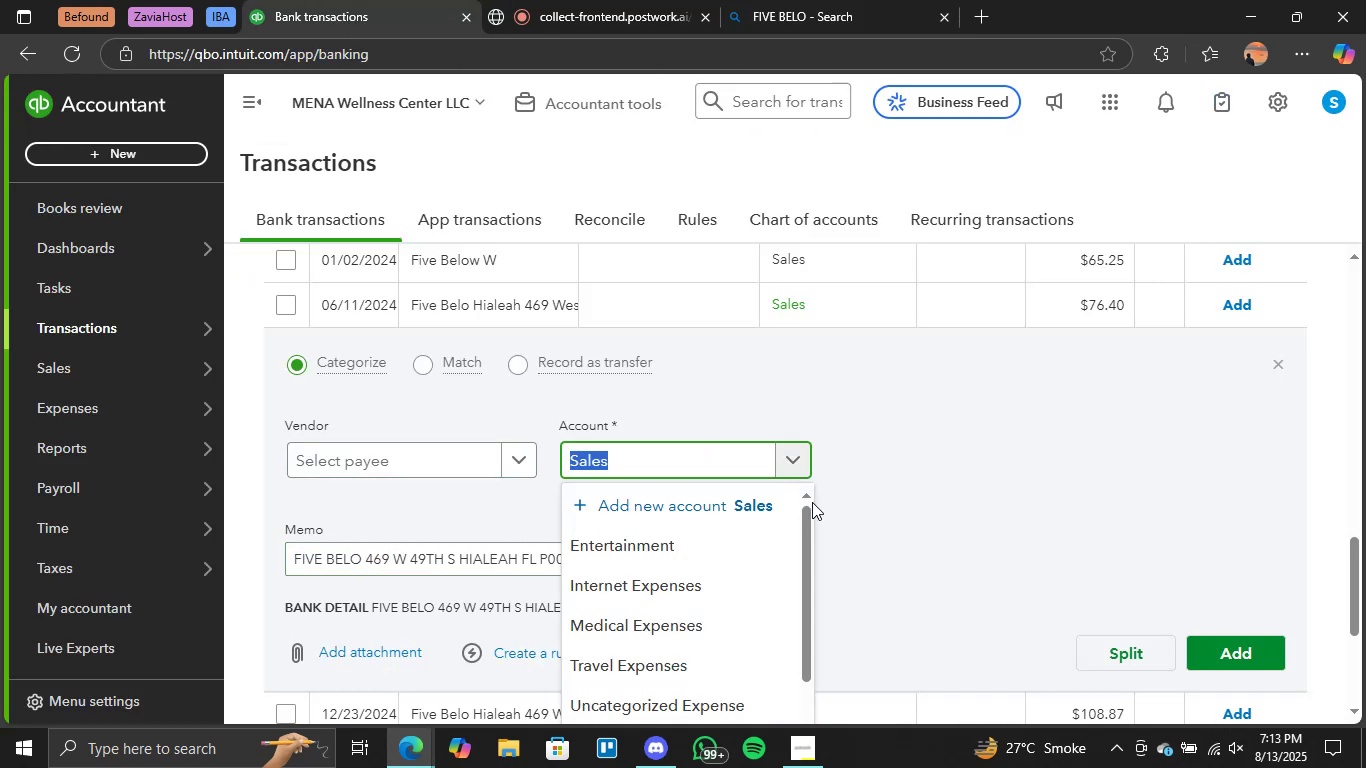 
left_click([910, 453])
 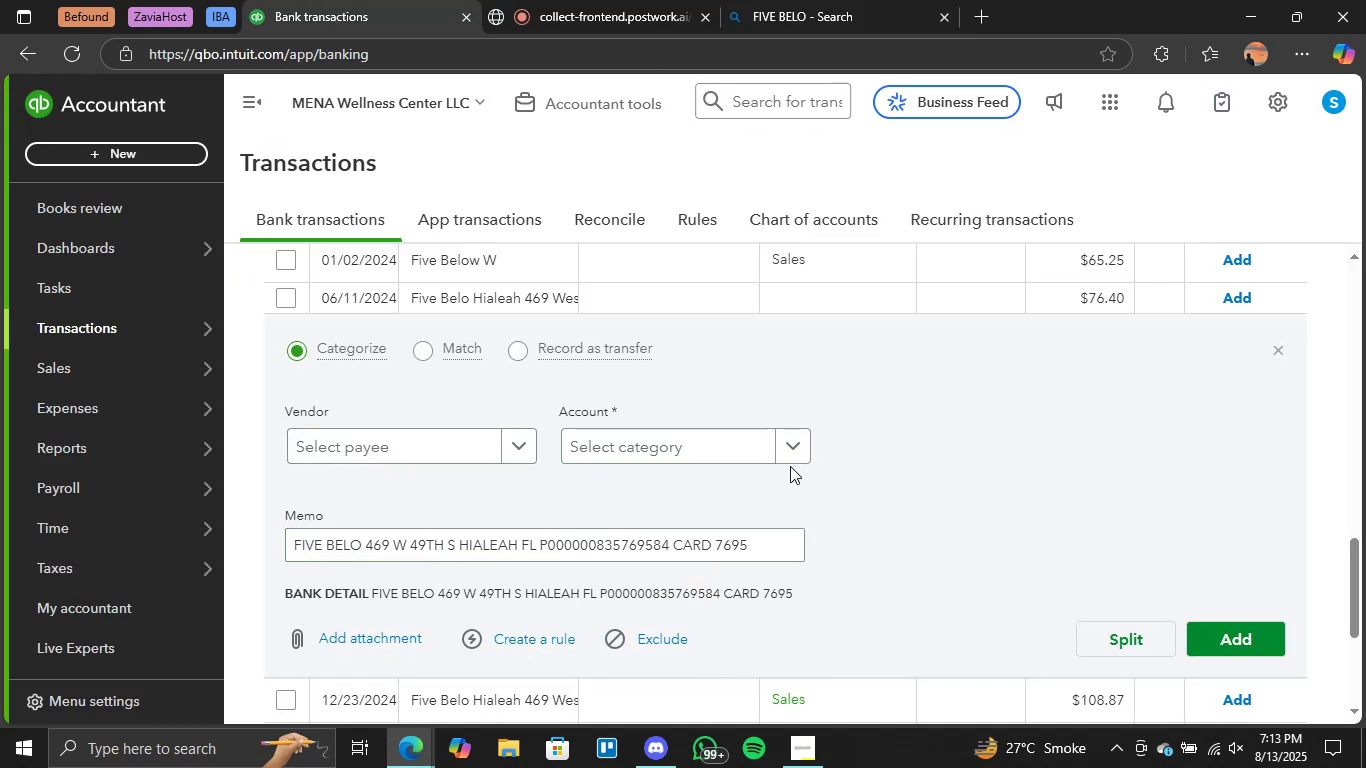 
left_click([791, 456])
 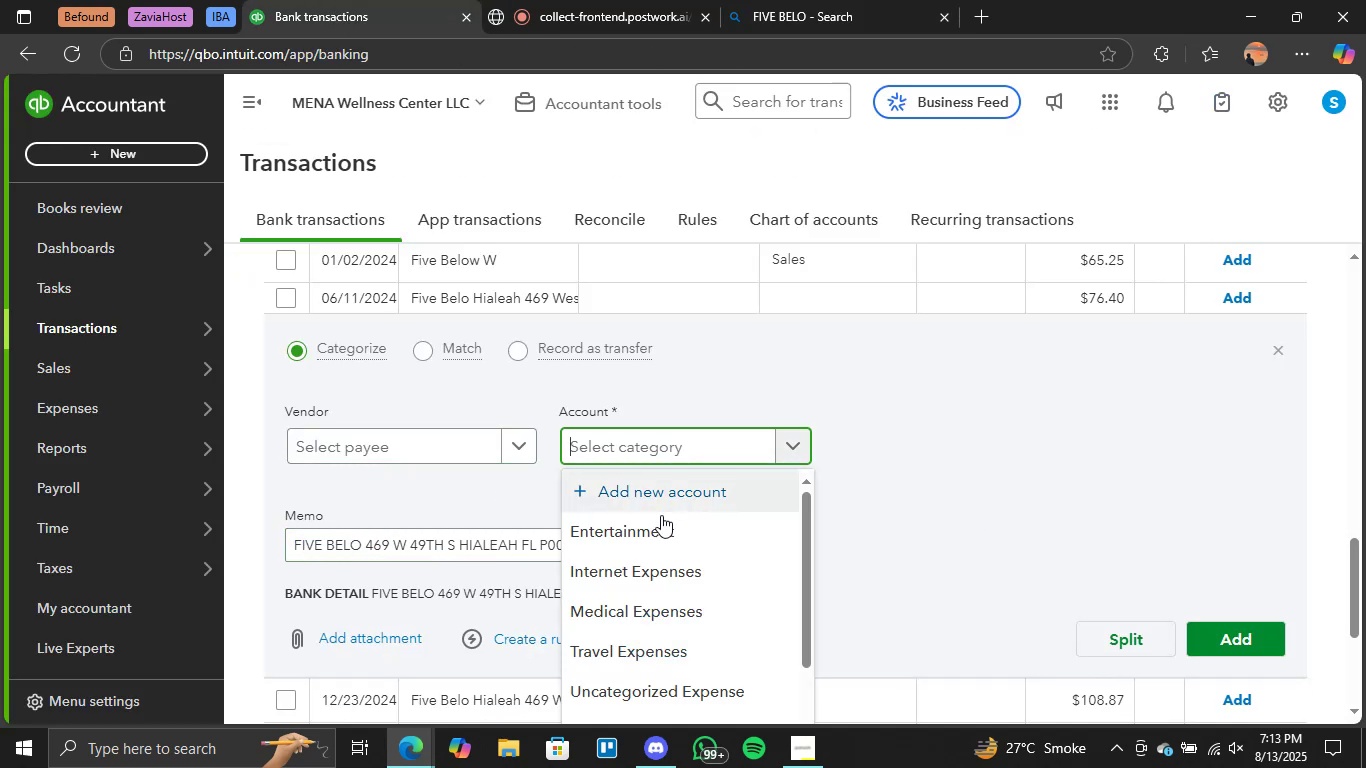 
double_click([653, 523])
 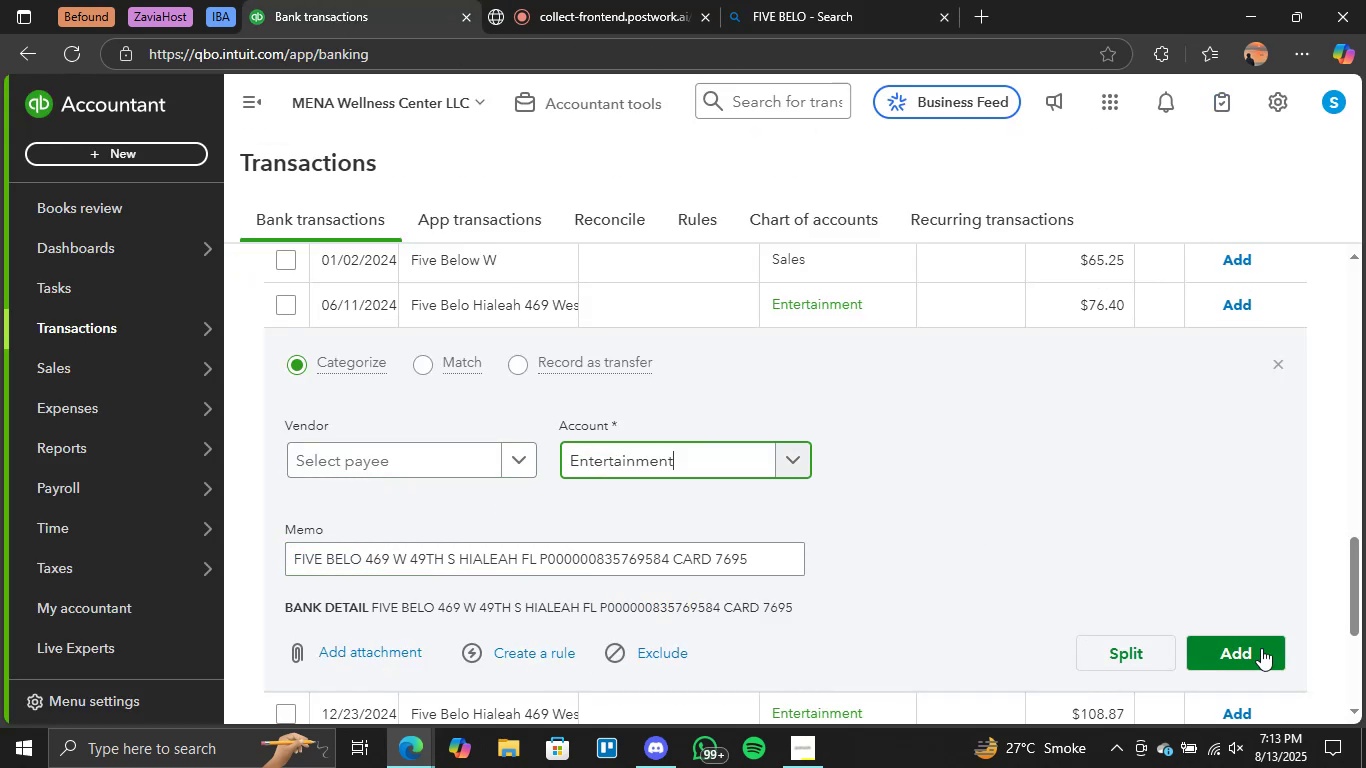 
left_click([1259, 647])
 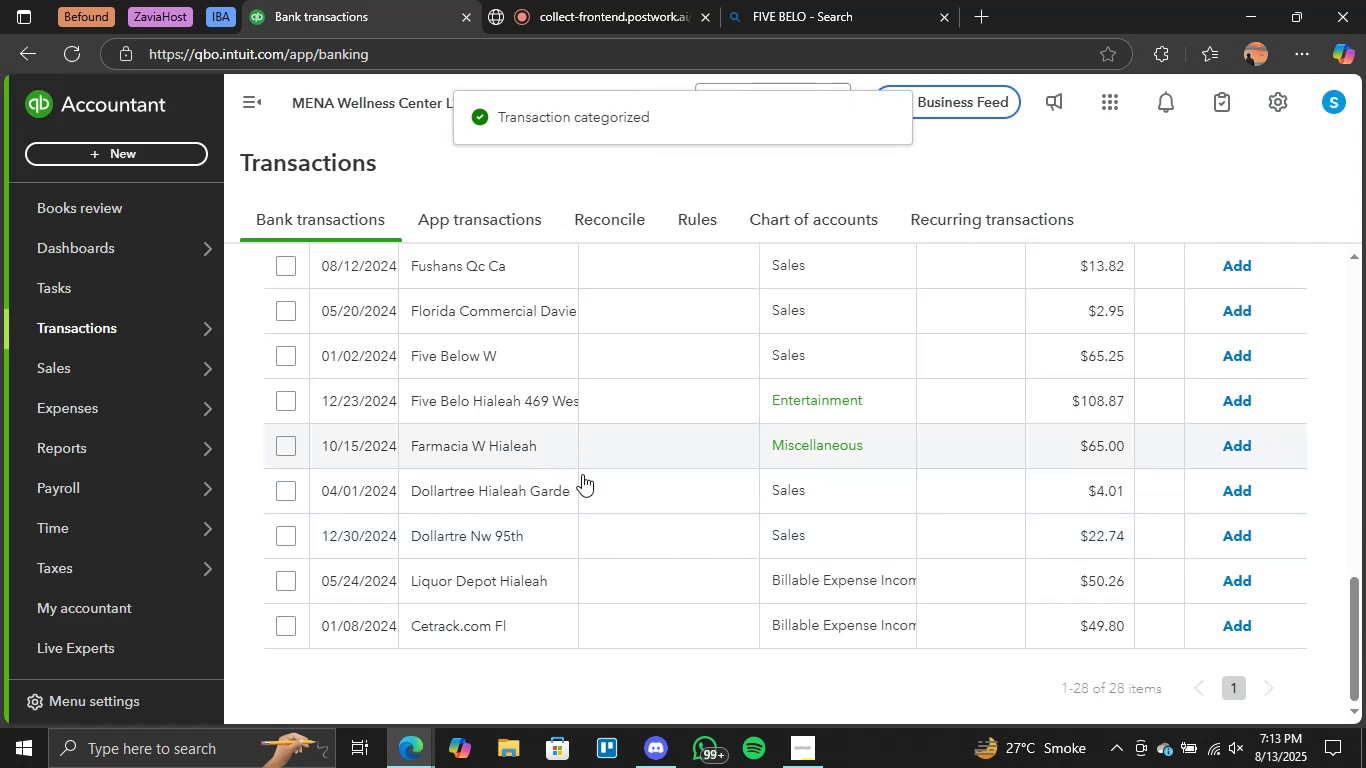 
scroll: coordinate [533, 457], scroll_direction: up, amount: 1.0
 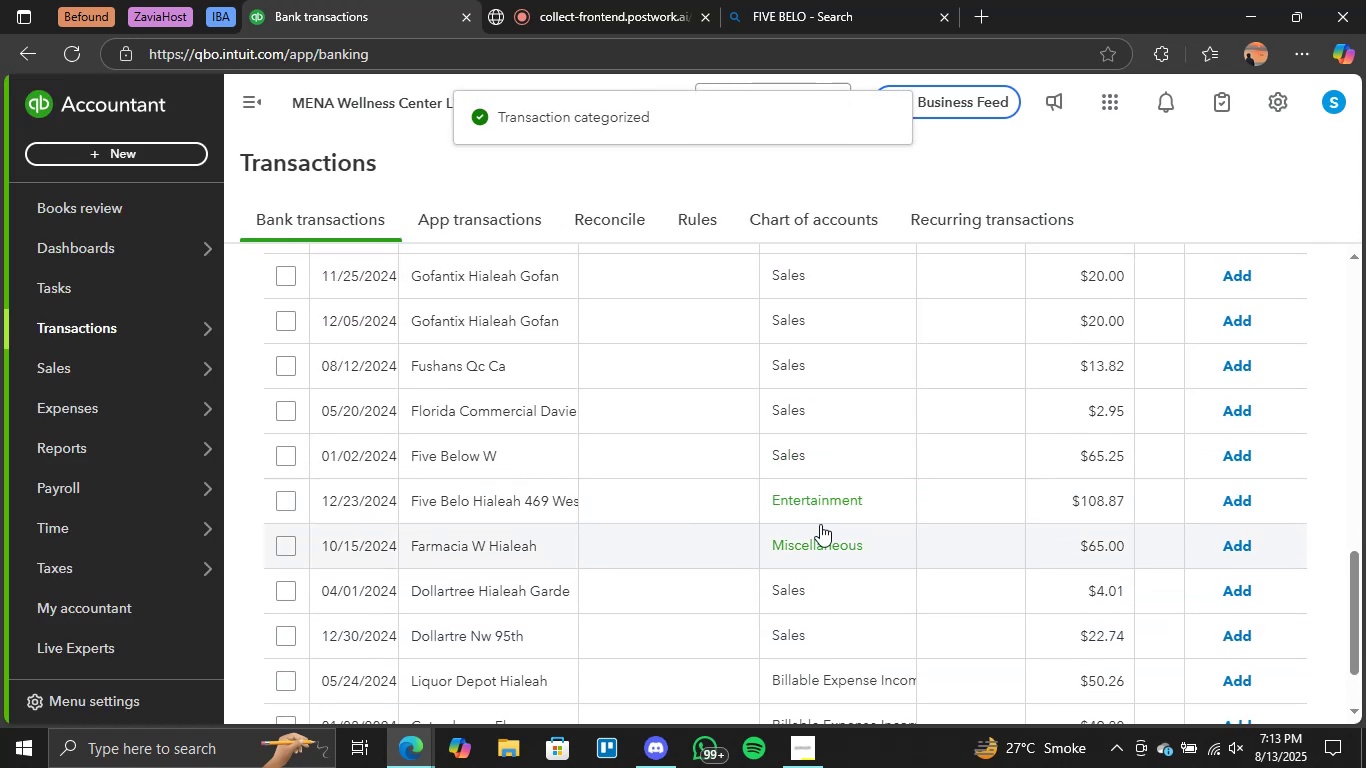 
left_click([817, 504])
 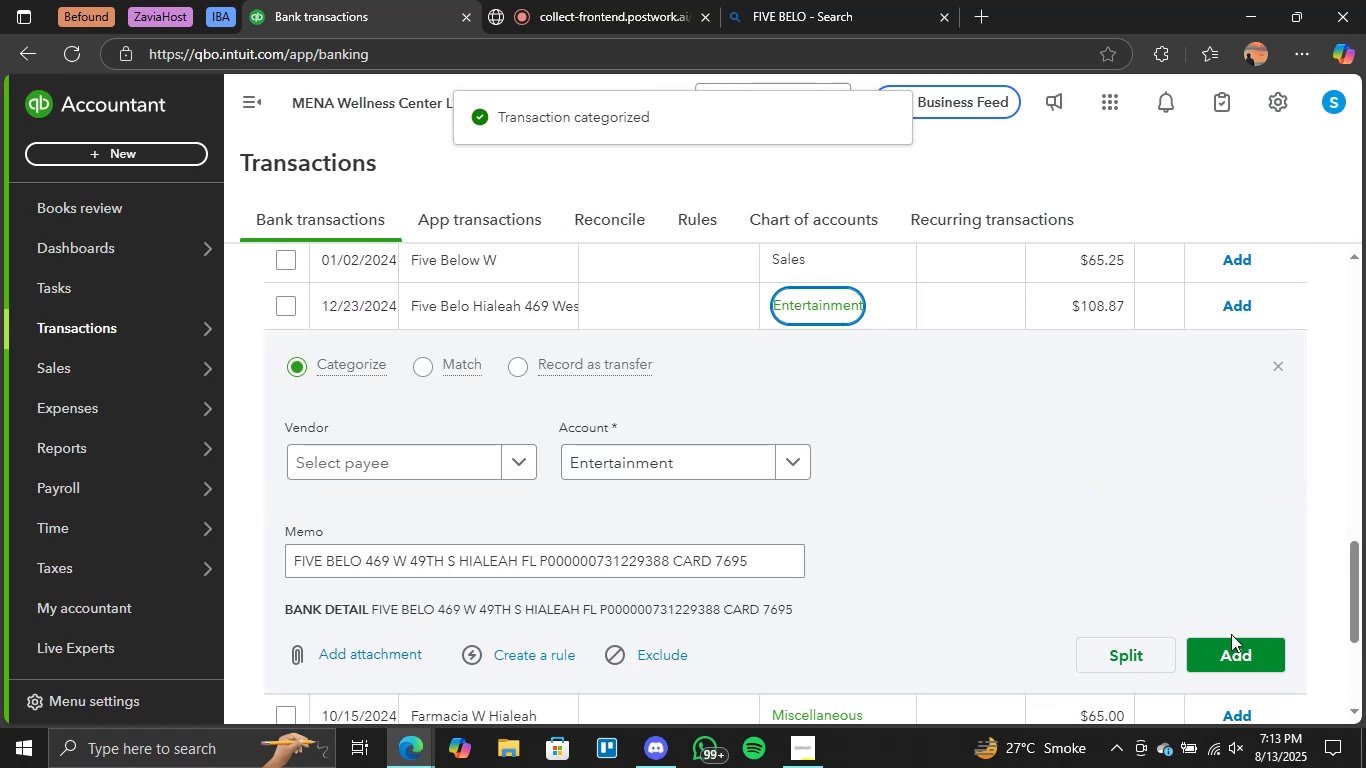 
left_click([1276, 640])
 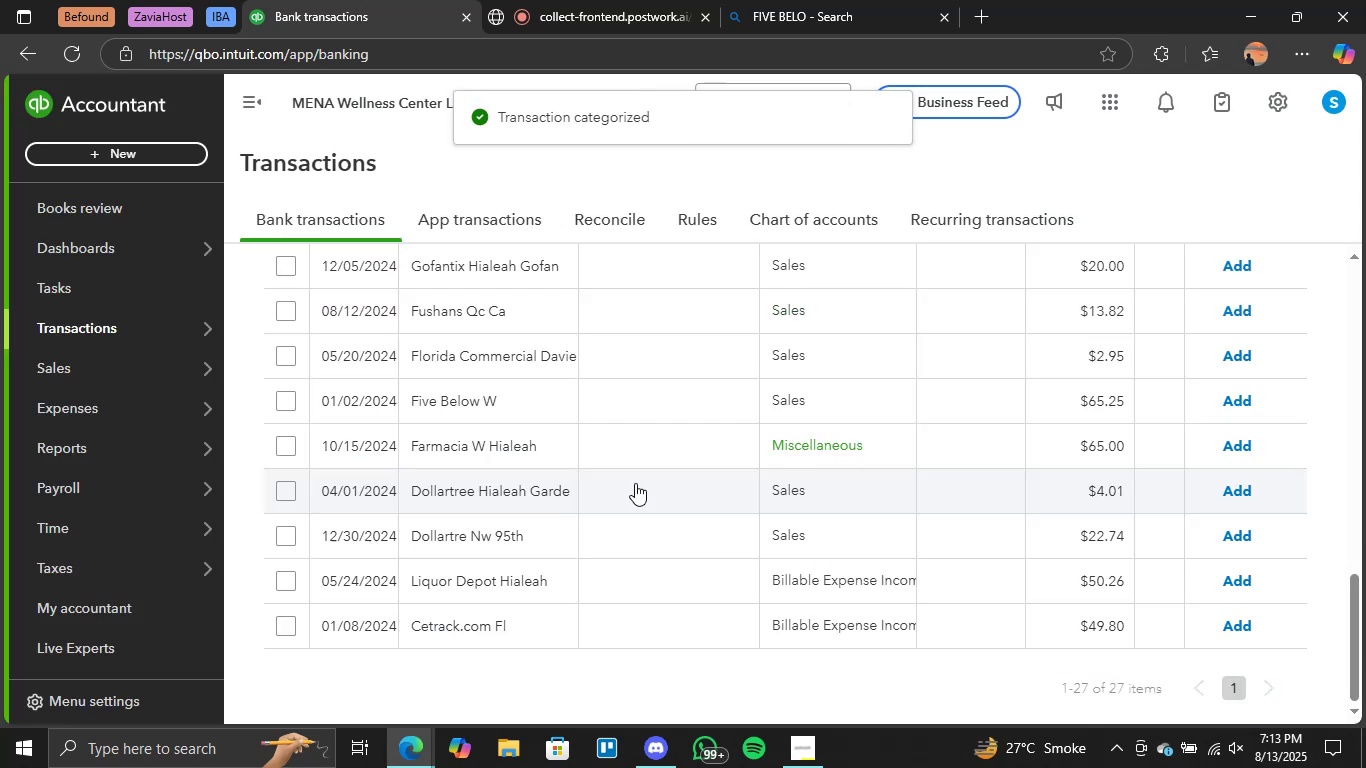 
scroll: coordinate [639, 427], scroll_direction: up, amount: 17.0
 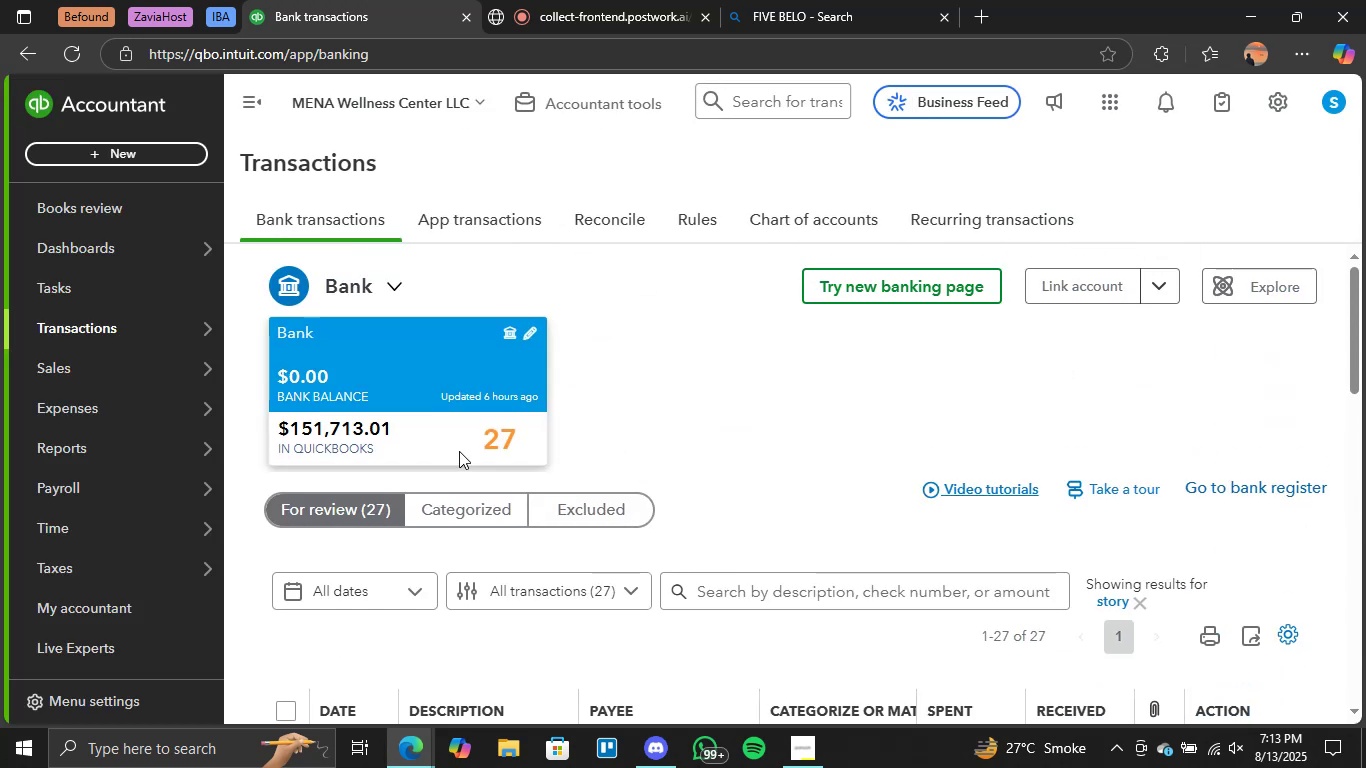 
scroll: coordinate [635, 449], scroll_direction: down, amount: 14.0
 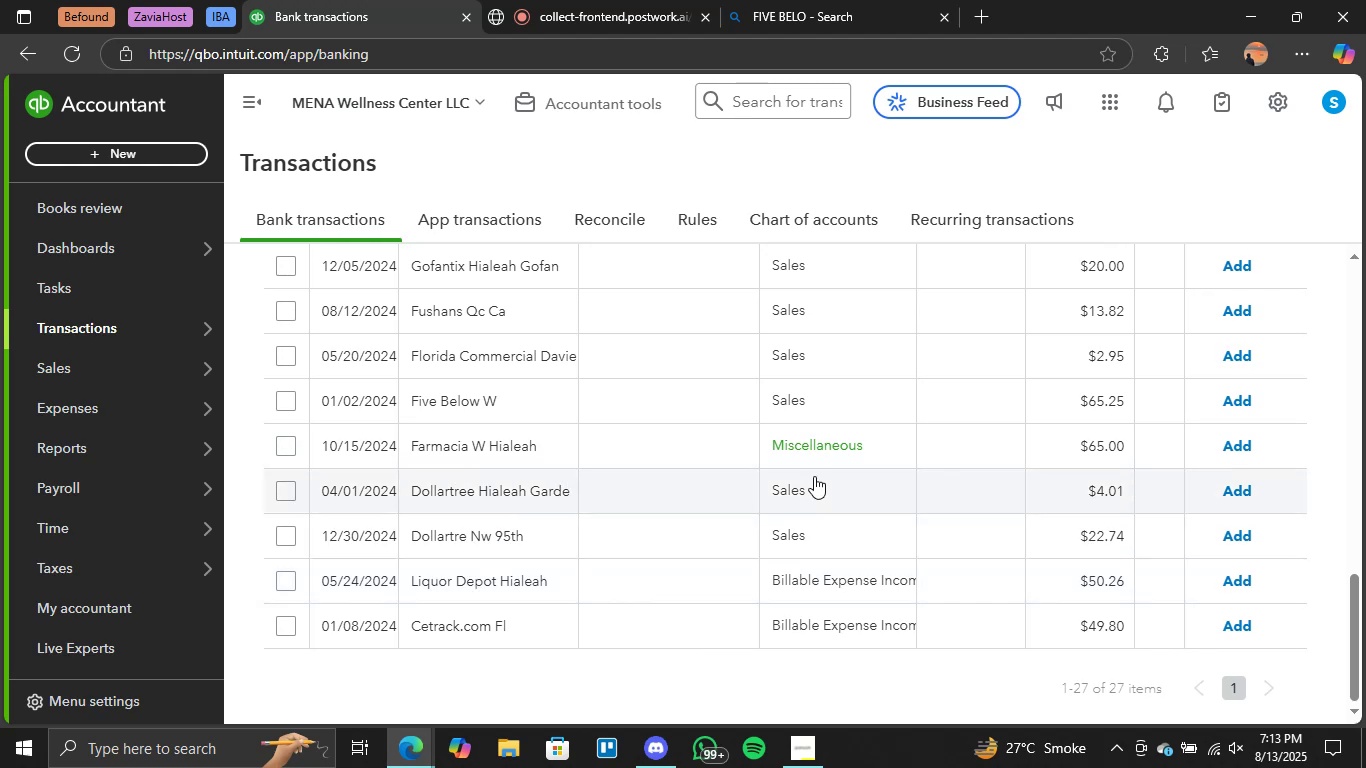 
left_click([825, 444])
 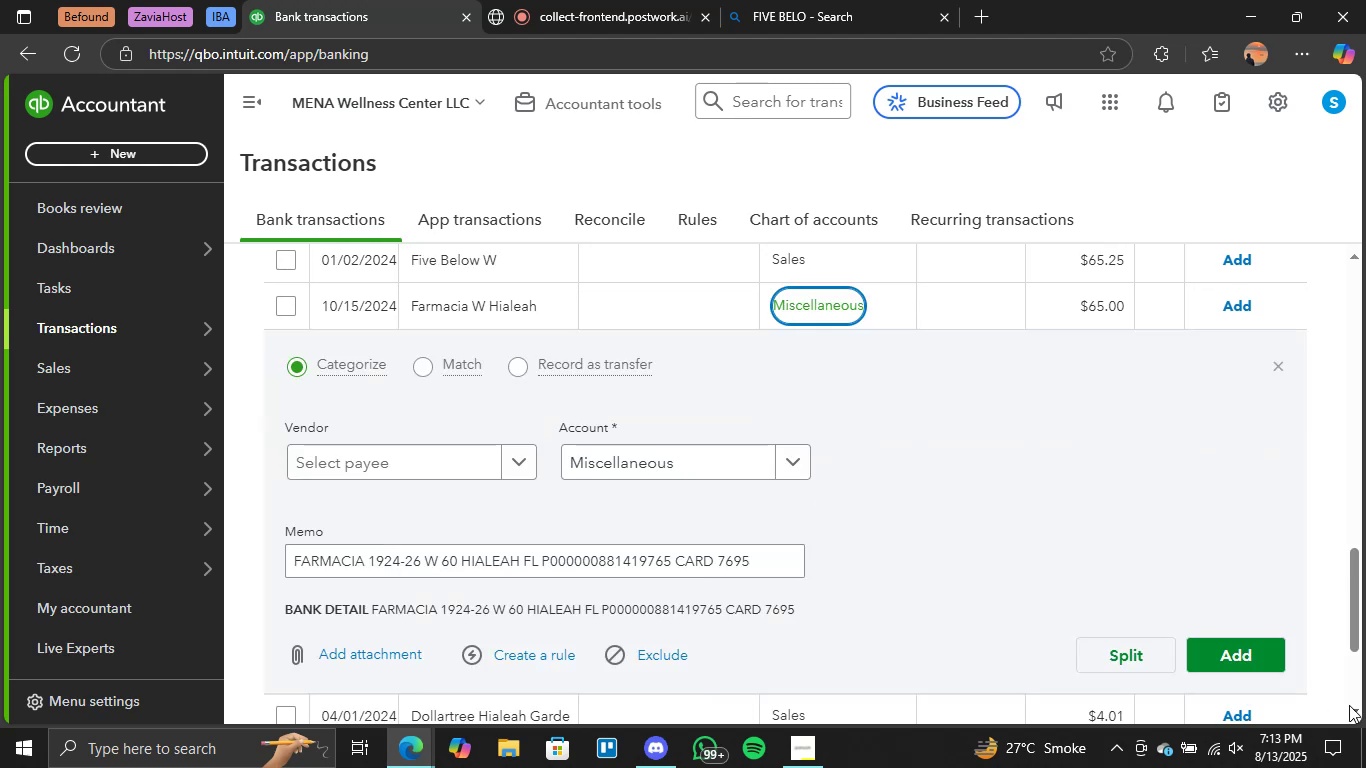 
left_click([1240, 656])
 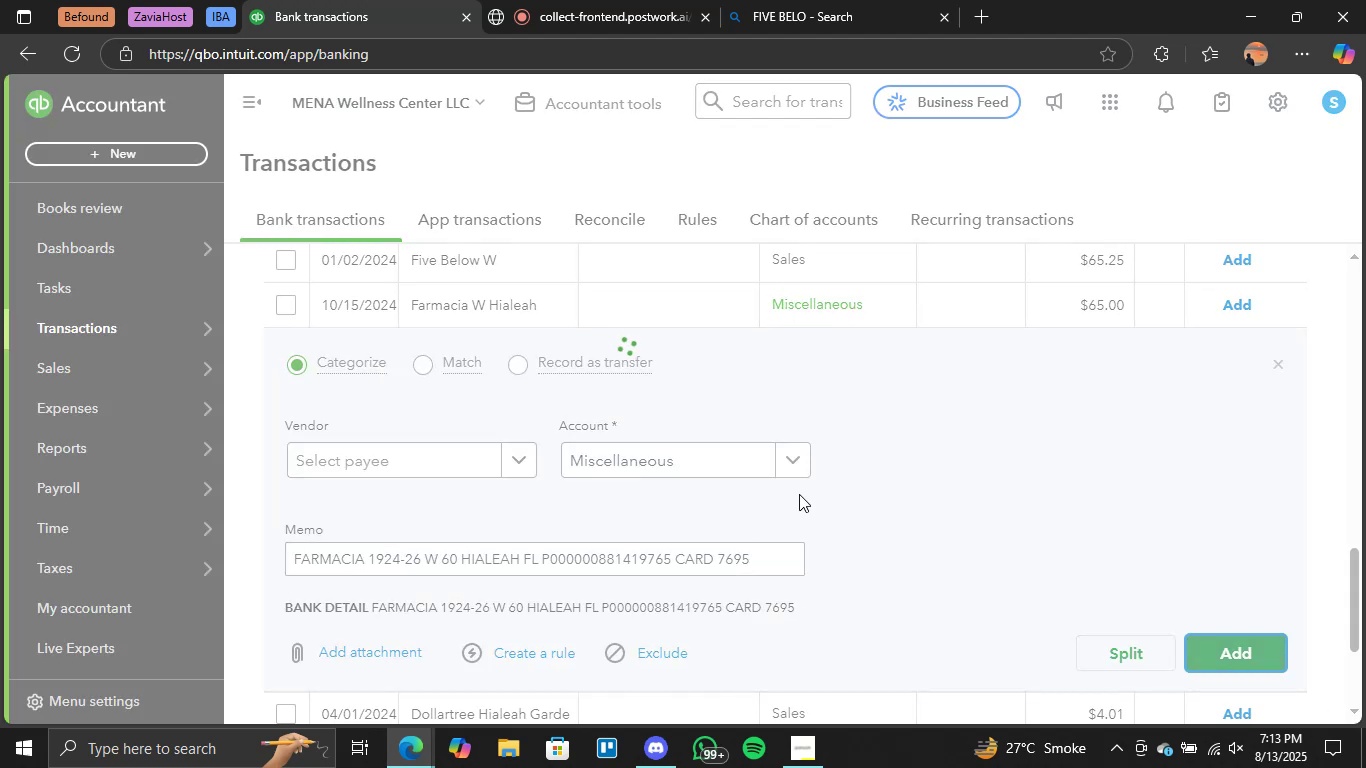 
scroll: coordinate [495, 467], scroll_direction: up, amount: 4.0
 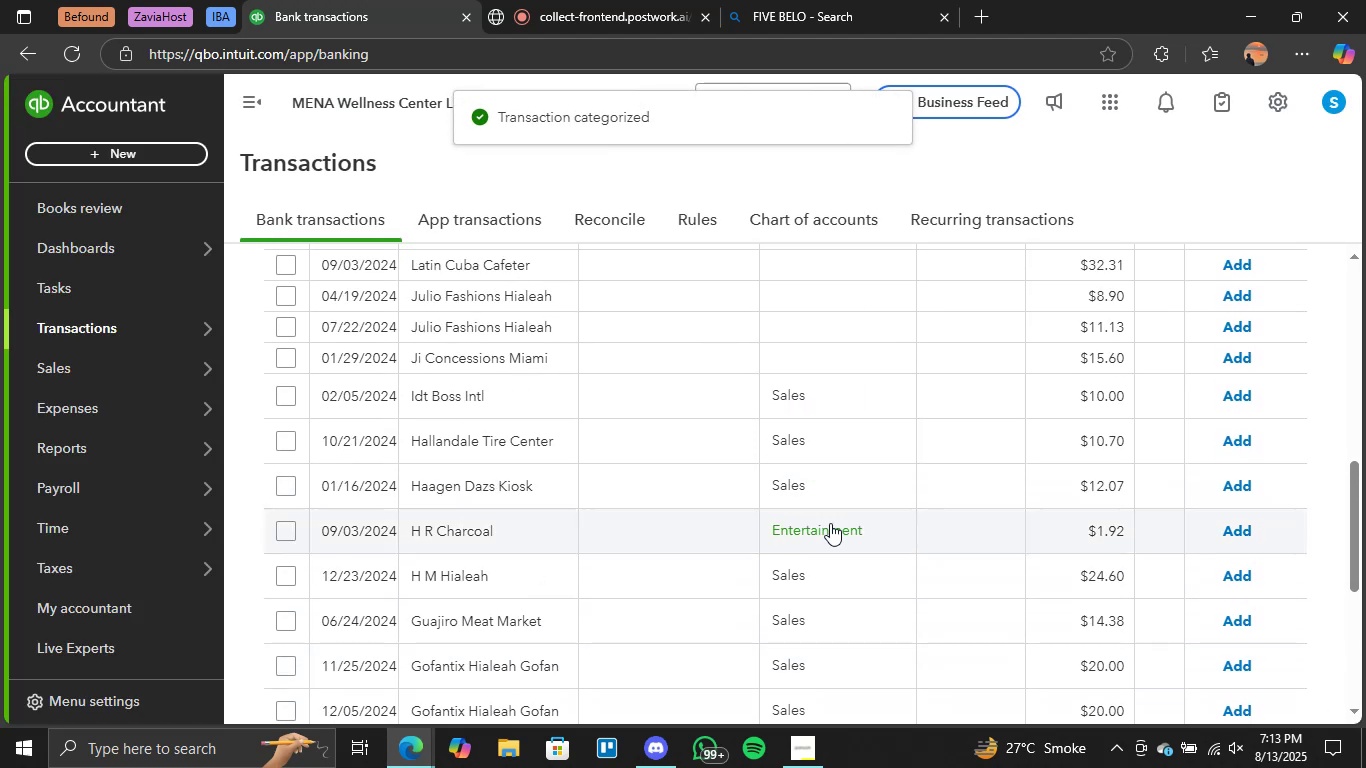 
left_click([808, 523])
 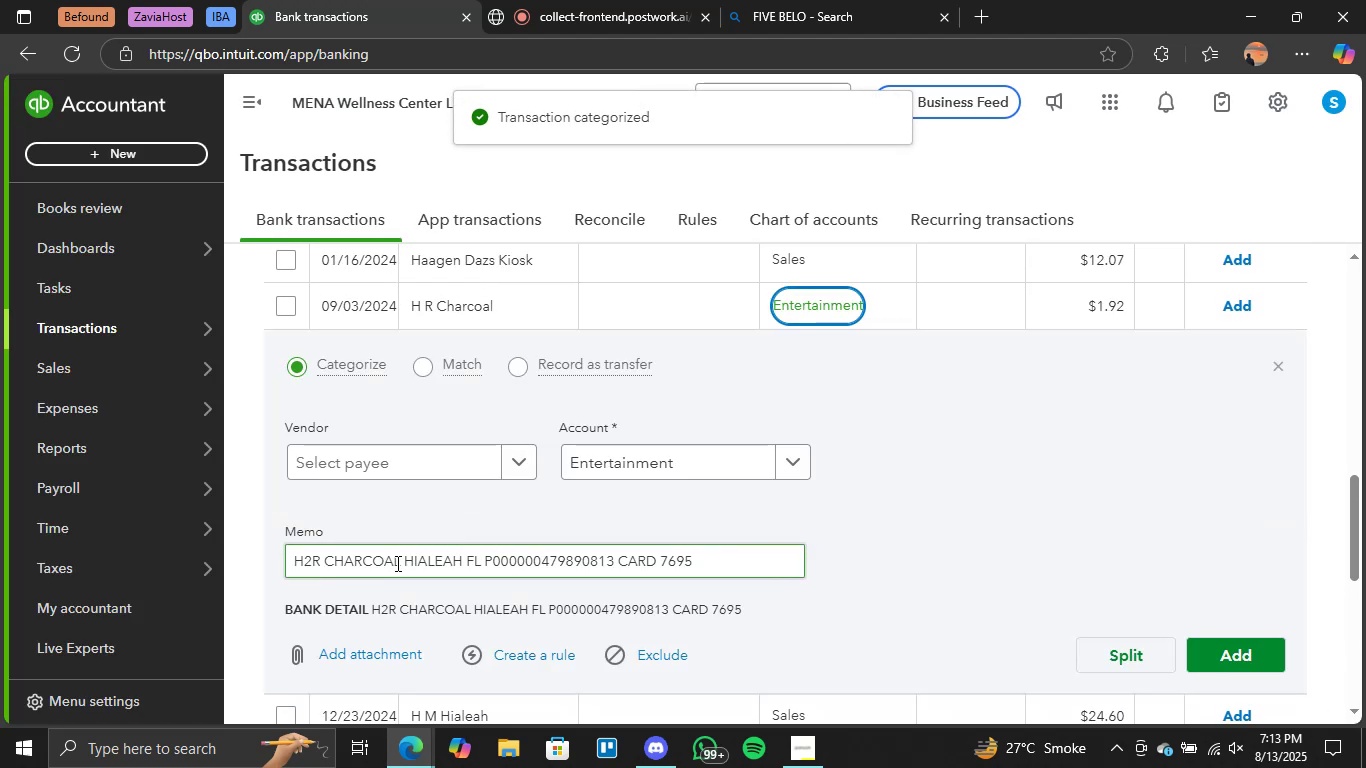 
left_click_drag(start_coordinate=[396, 563], to_coordinate=[299, 567])
 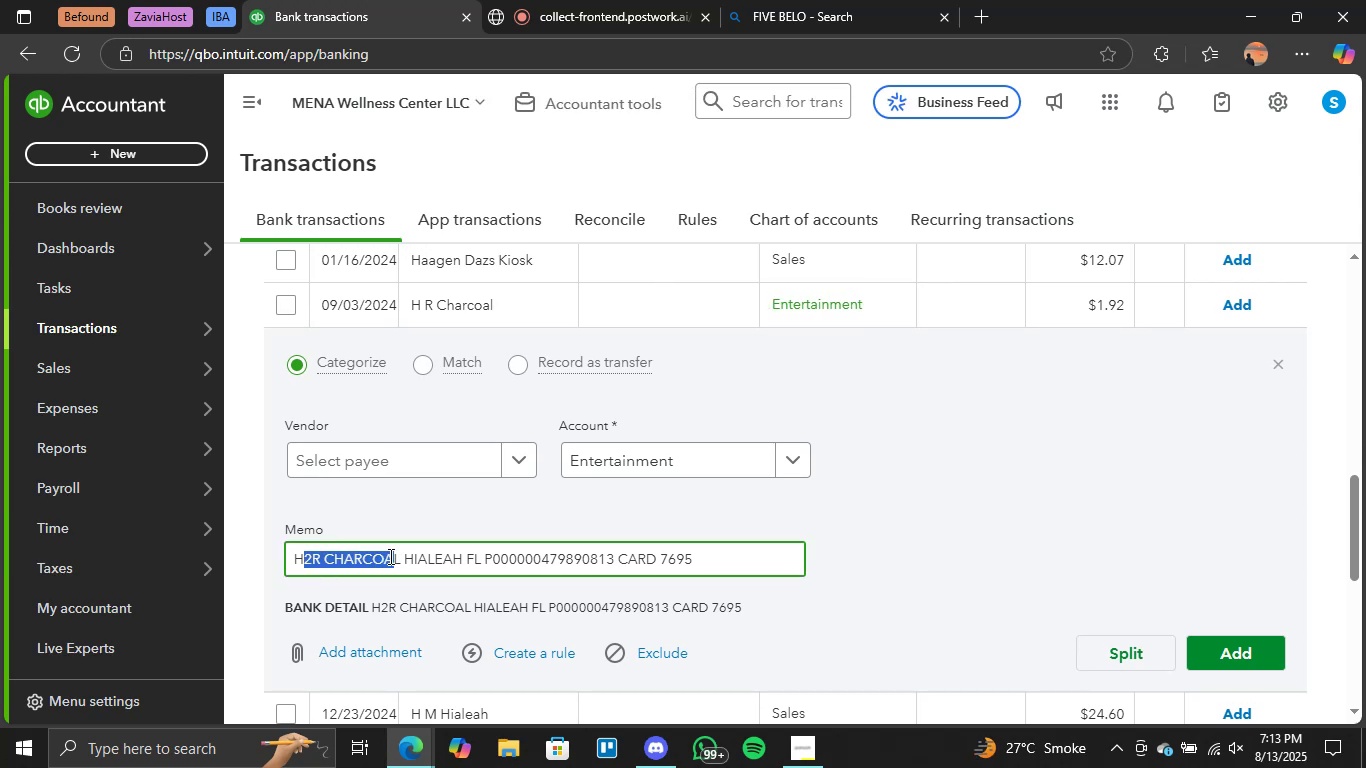 
double_click([397, 557])
 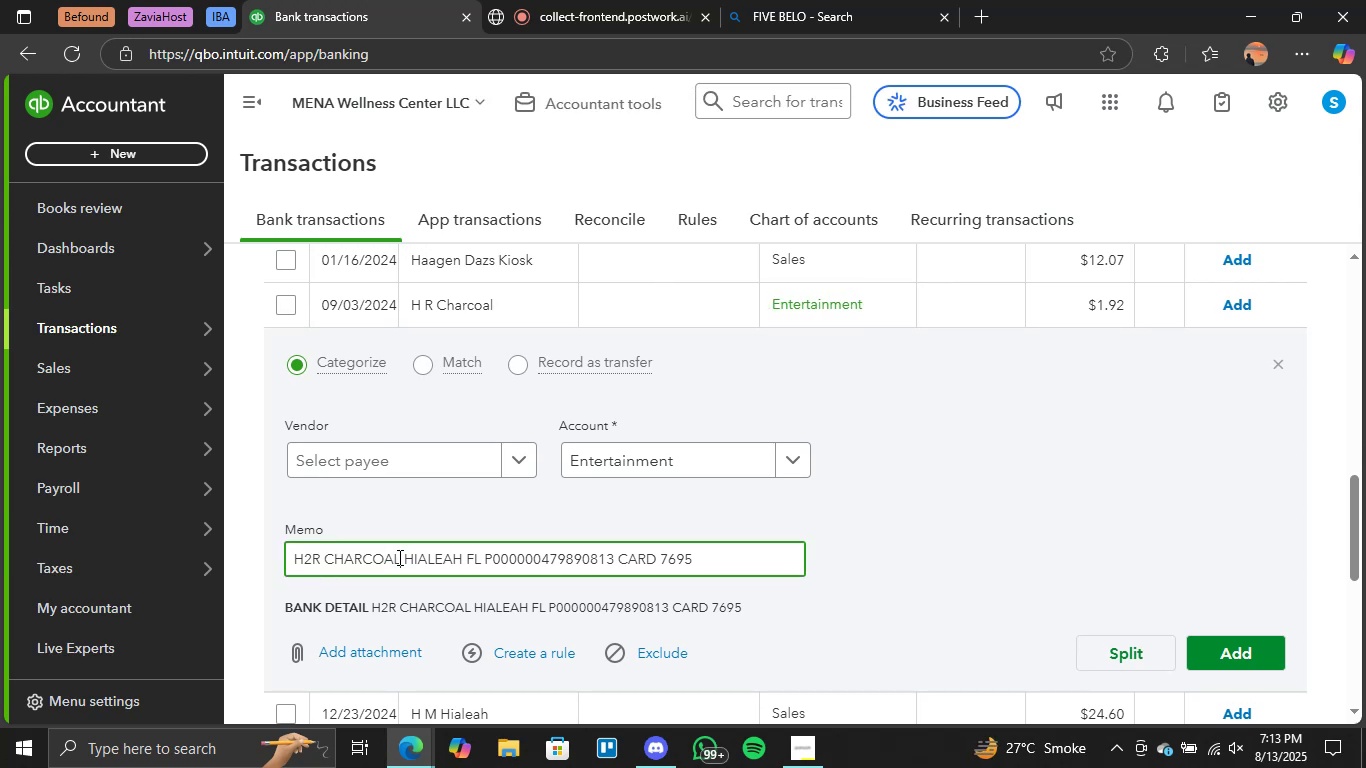 
left_click_drag(start_coordinate=[398, 558], to_coordinate=[274, 557])
 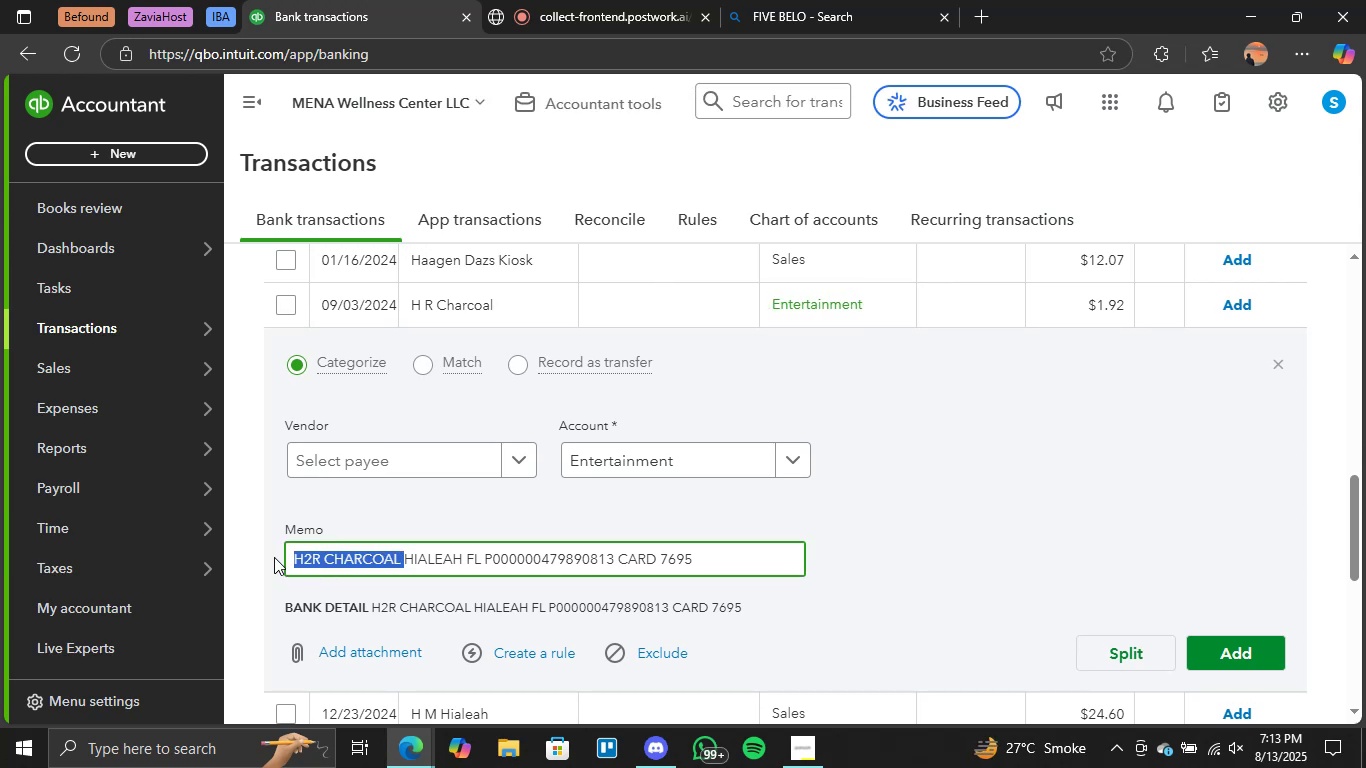 
key(Control+C)
 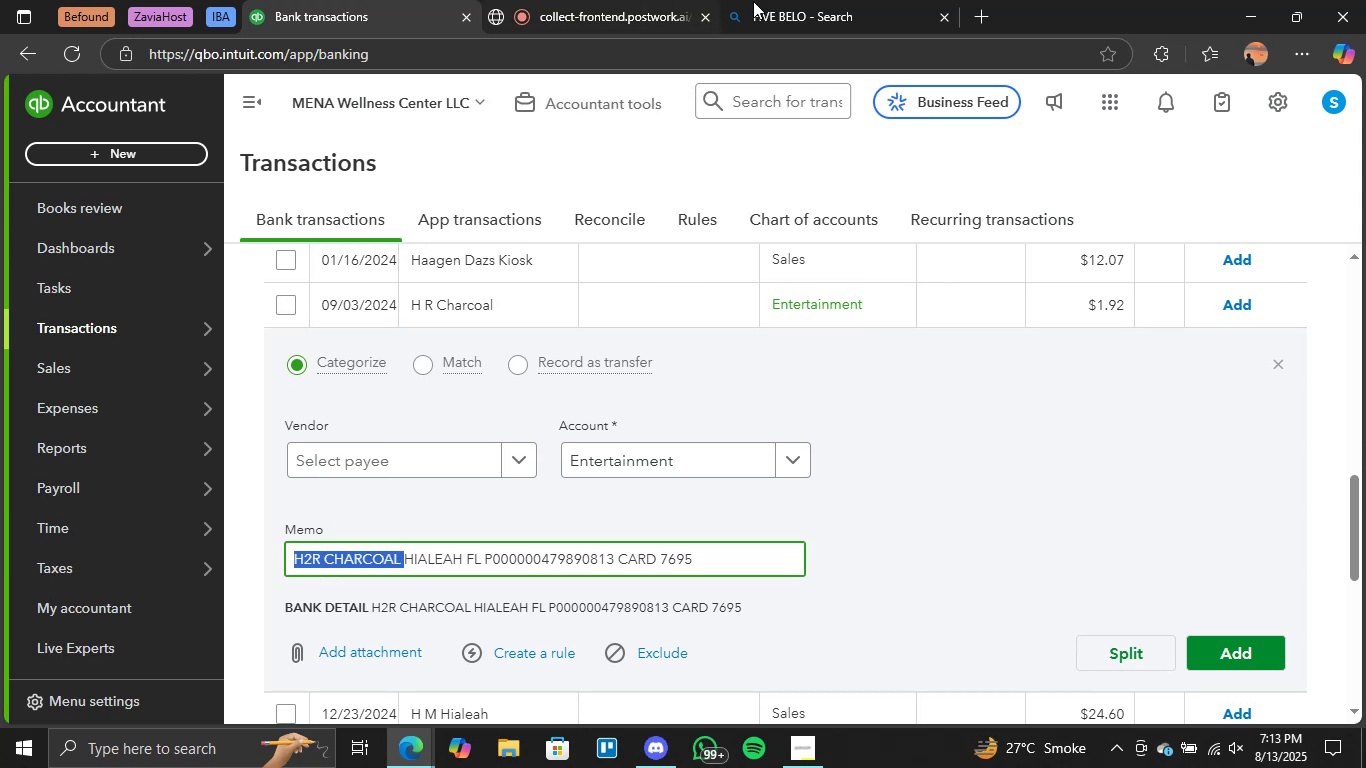 
left_click([843, 0])
 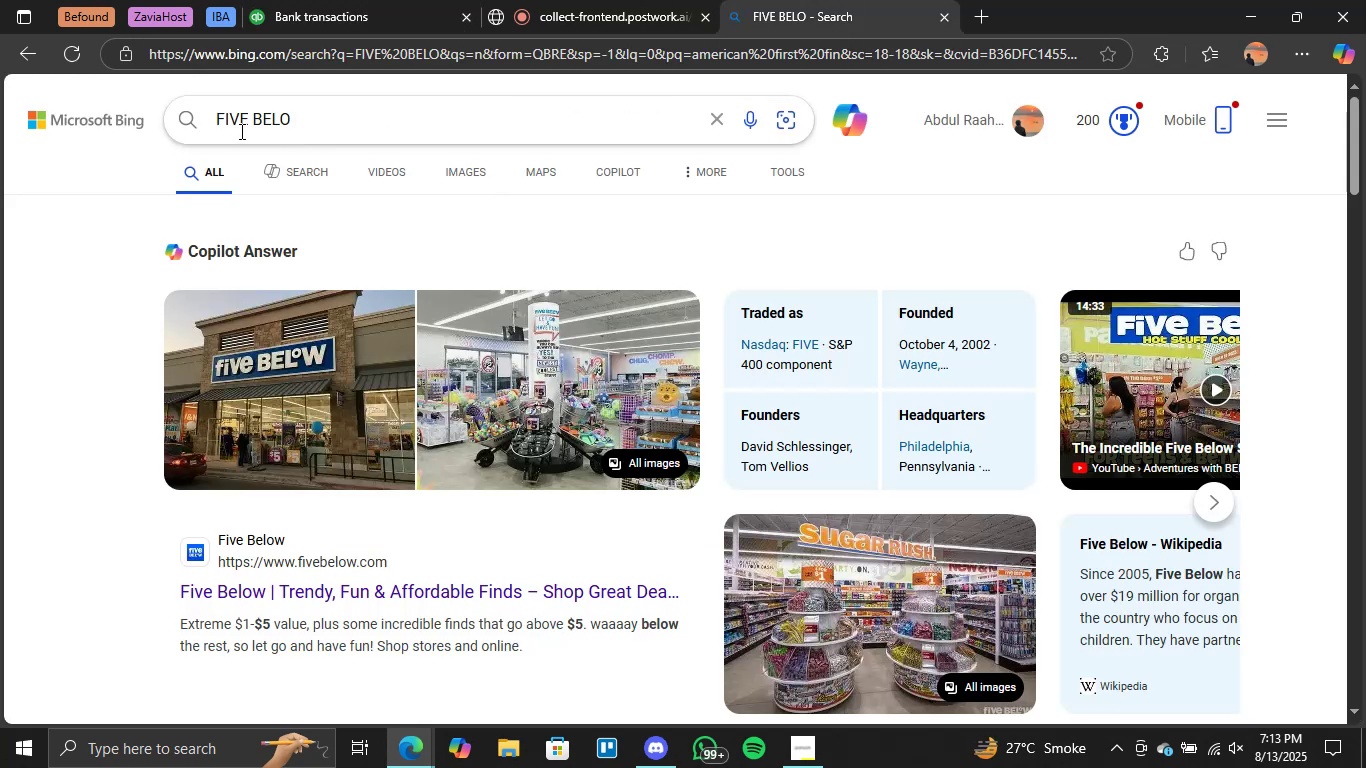 
double_click([259, 127])
 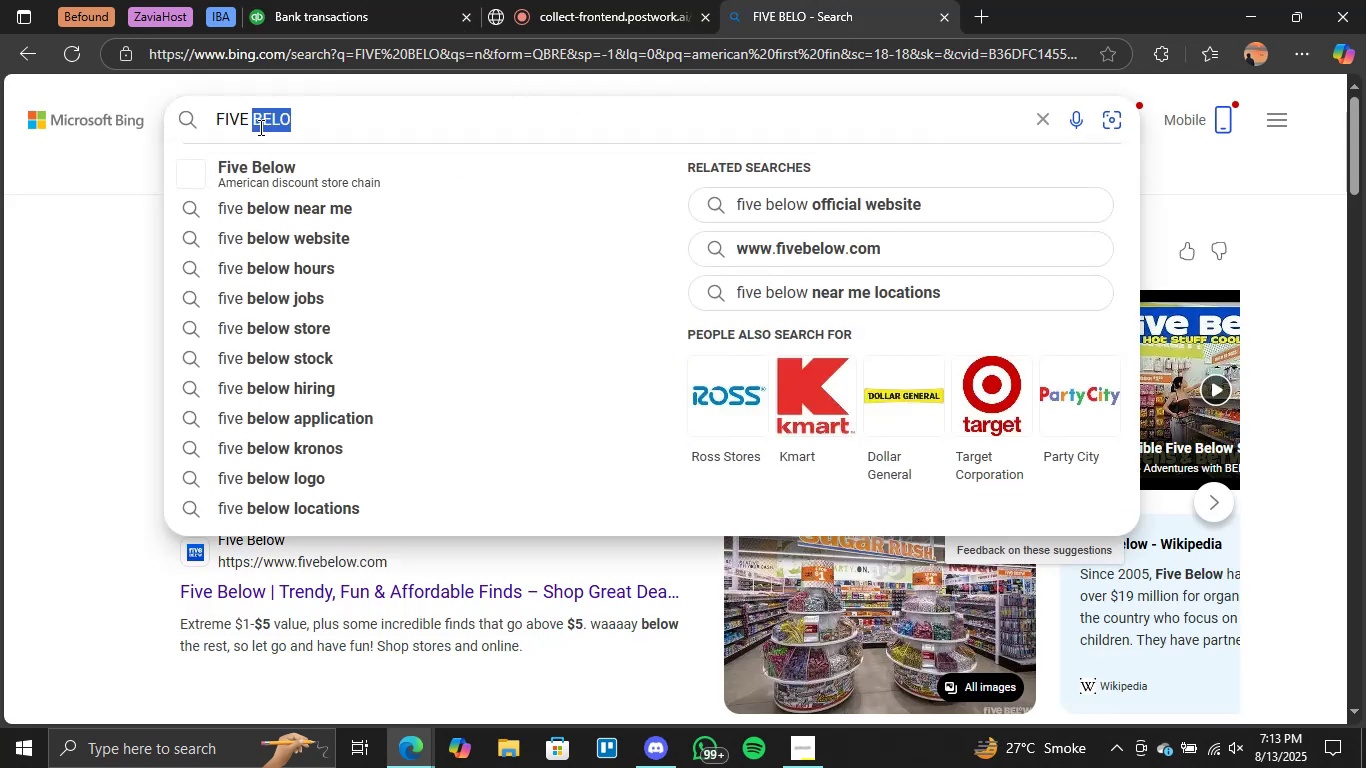 
triple_click([259, 127])
 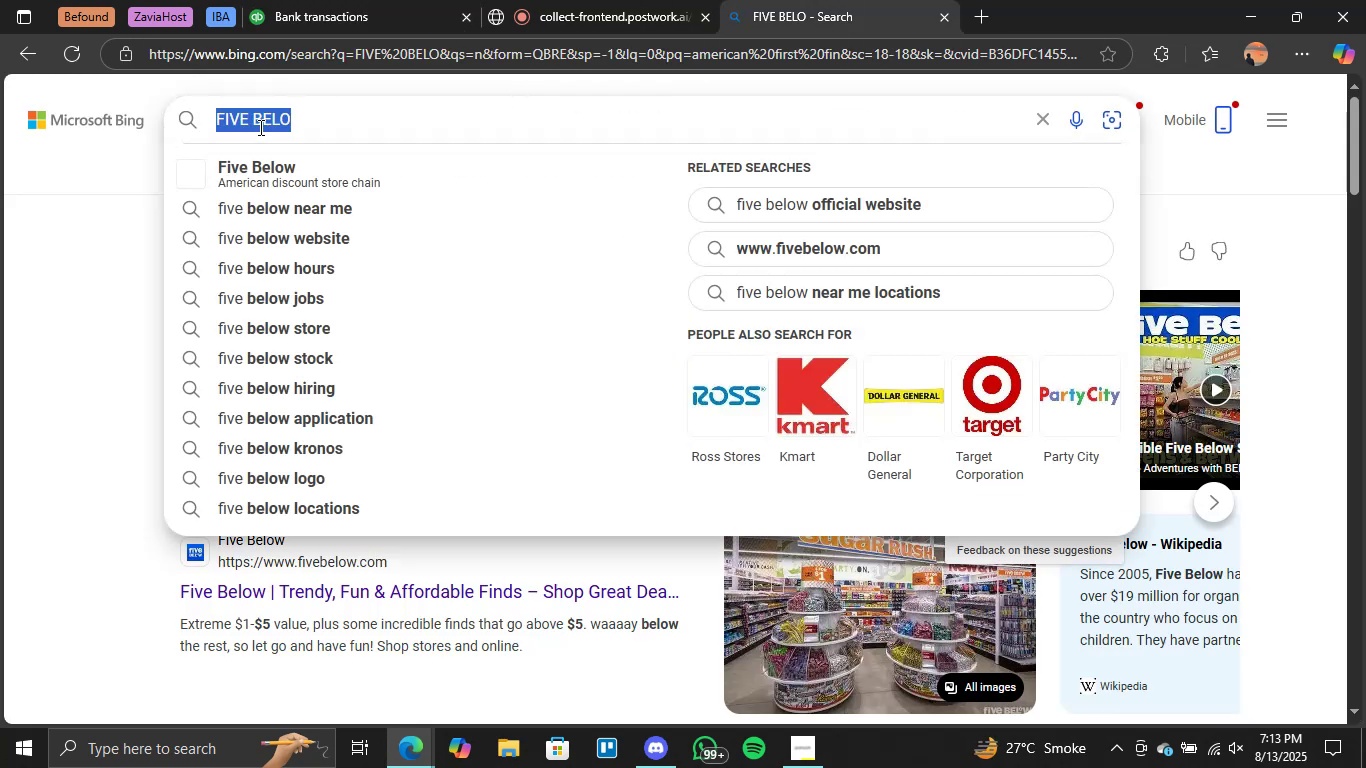 
key(Control+V)
 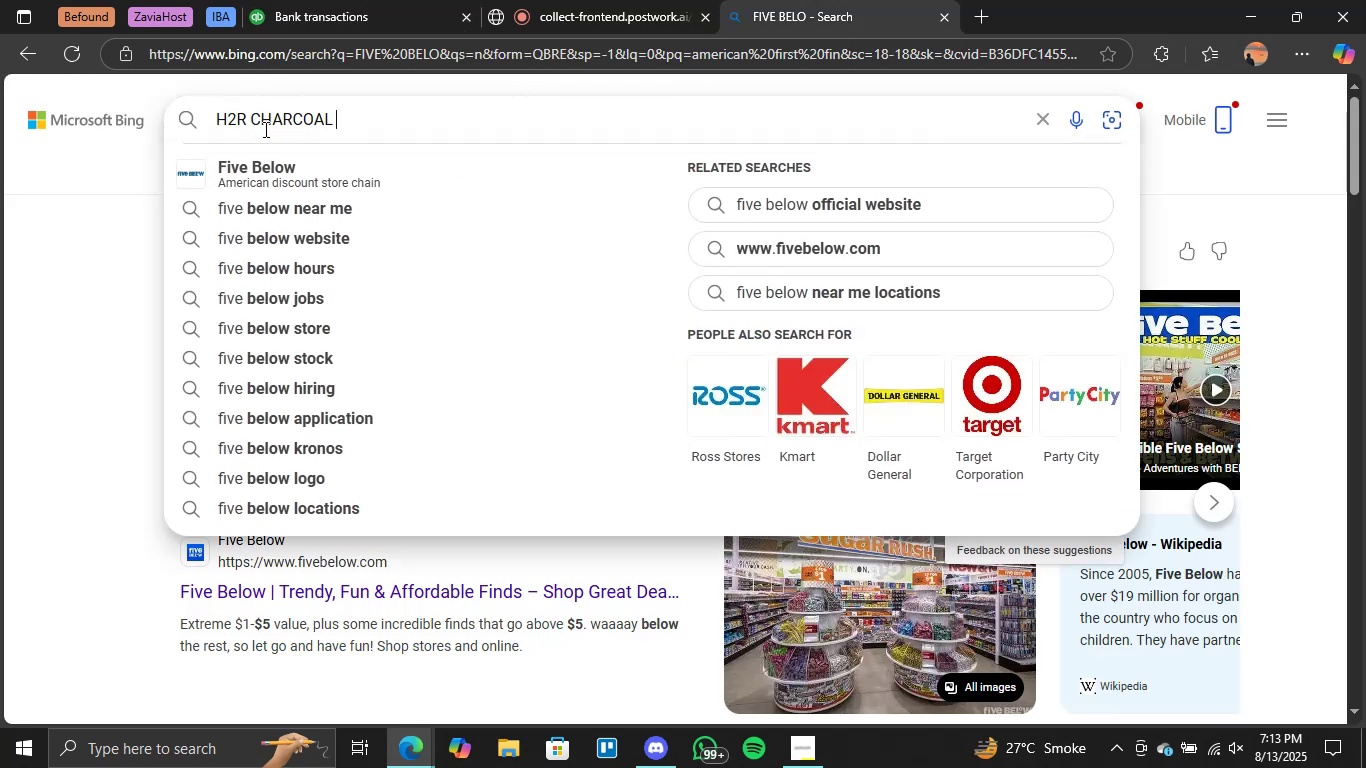 
key(Enter)
 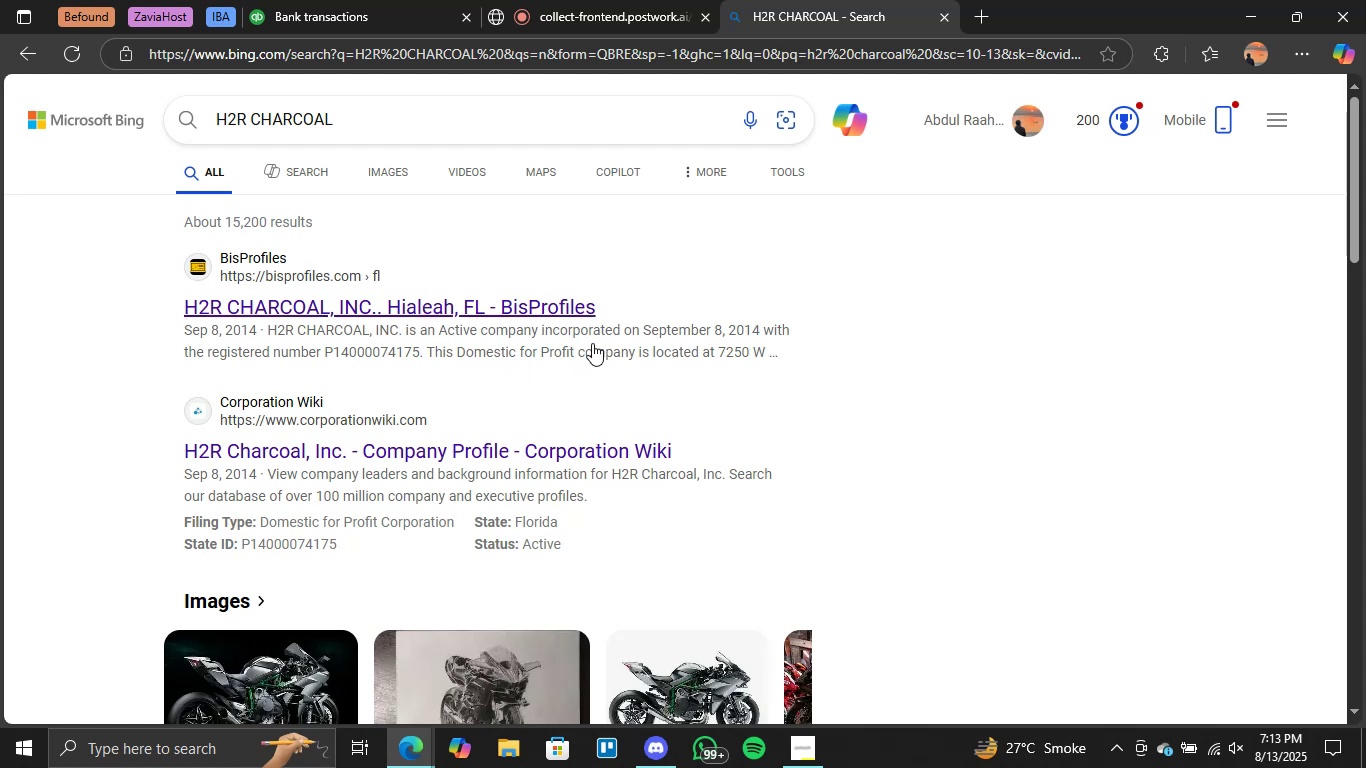 
wait(10.73)
 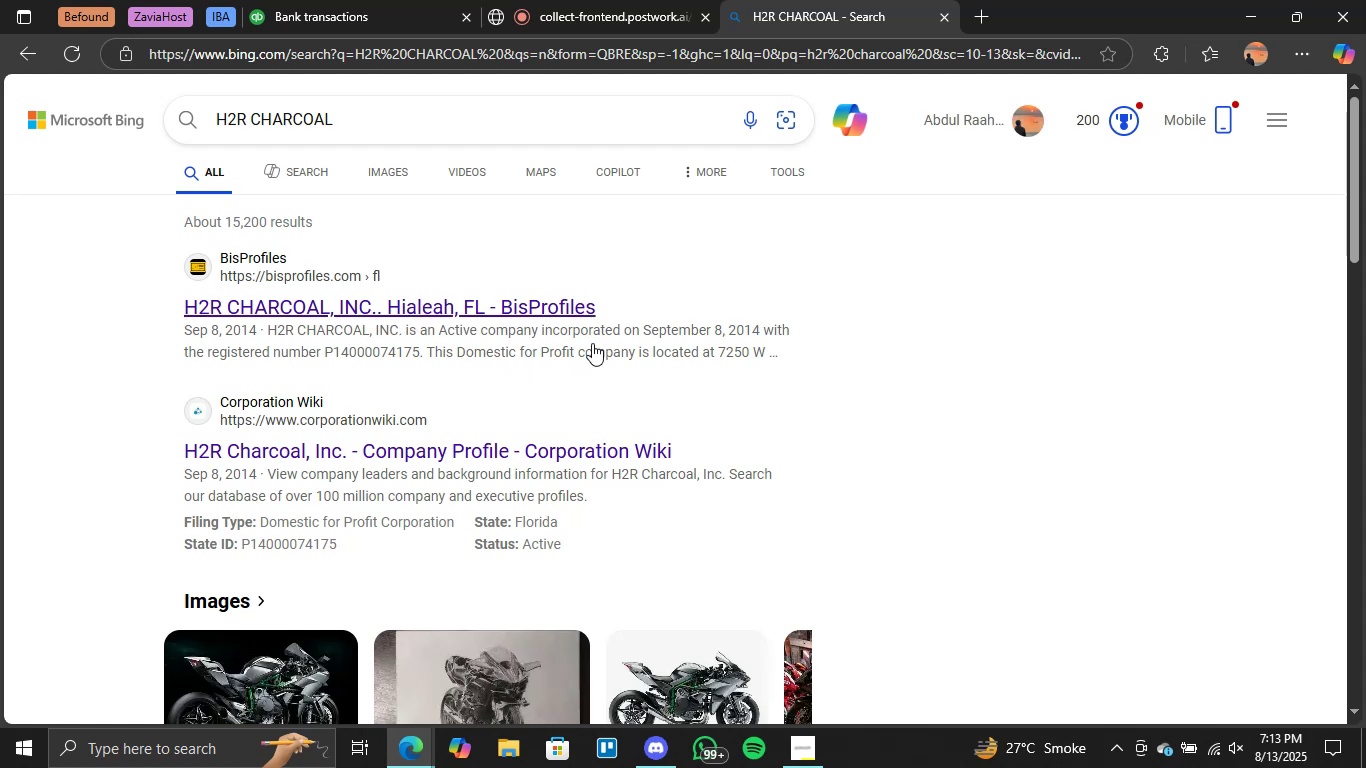 
left_click([386, 0])
 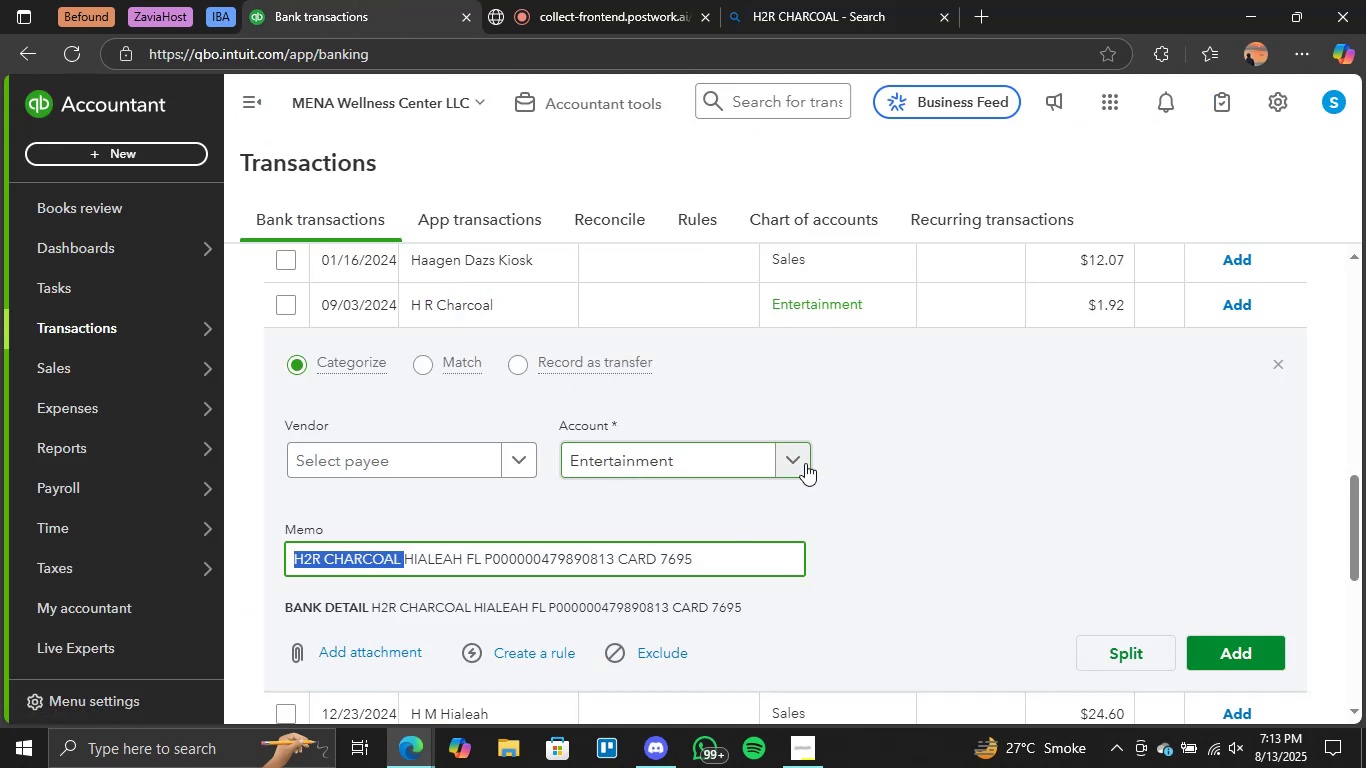 
left_click([811, 458])
 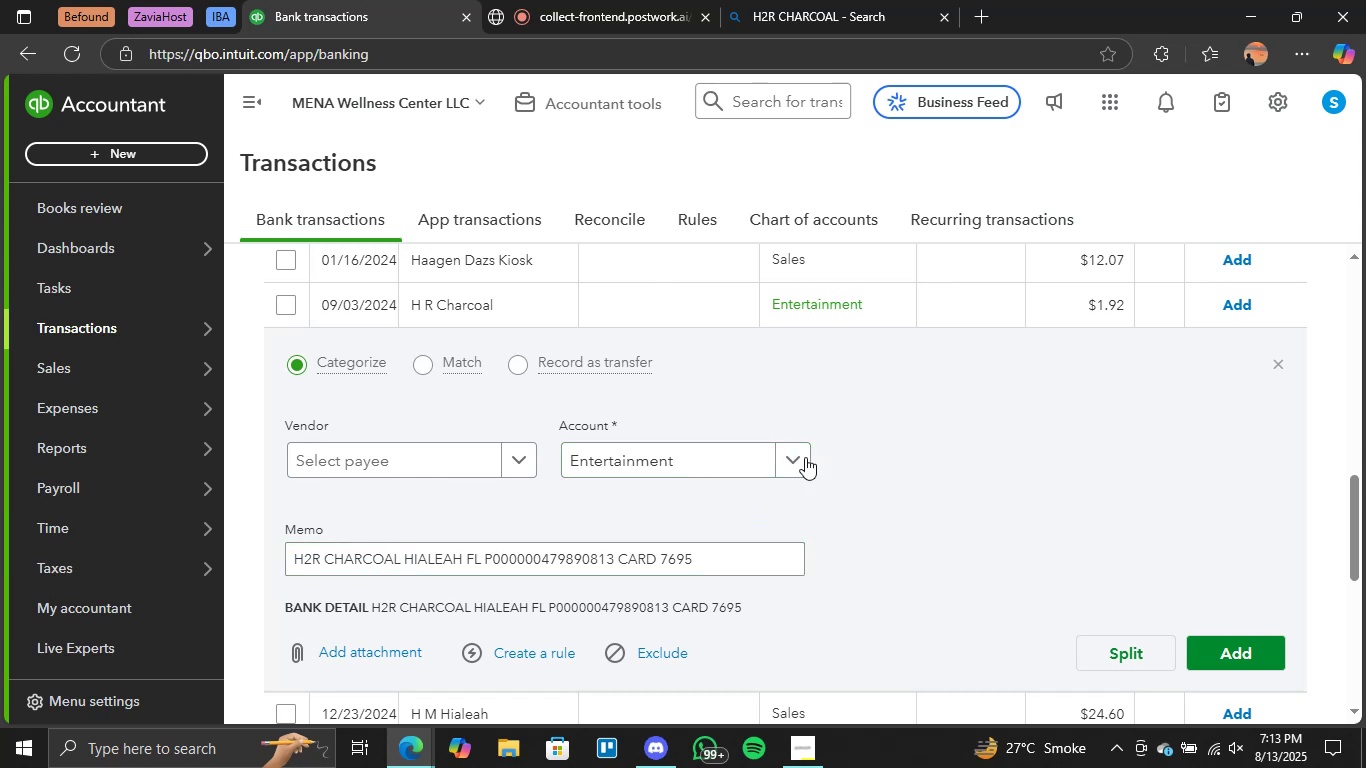 
left_click([780, 457])
 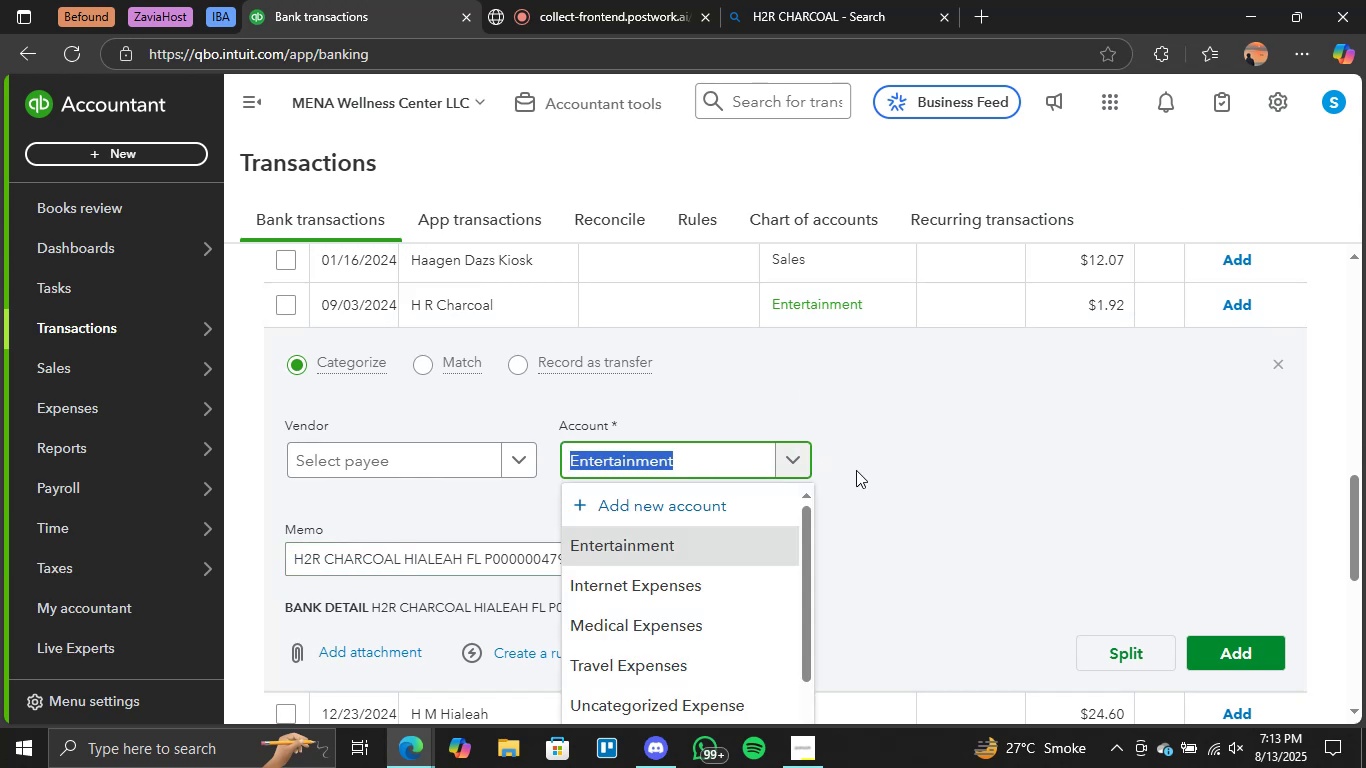 
scroll: coordinate [690, 568], scroll_direction: down, amount: 2.0
 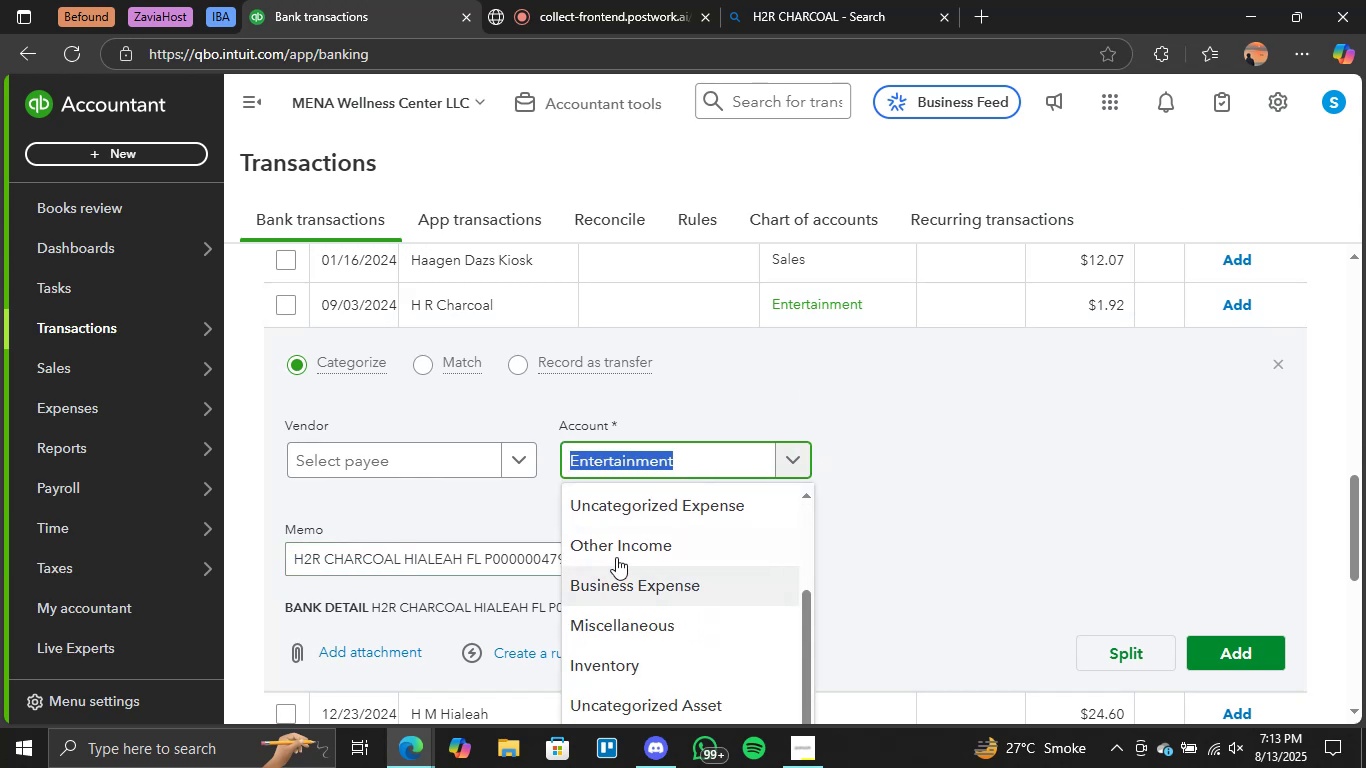 
left_click([615, 546])
 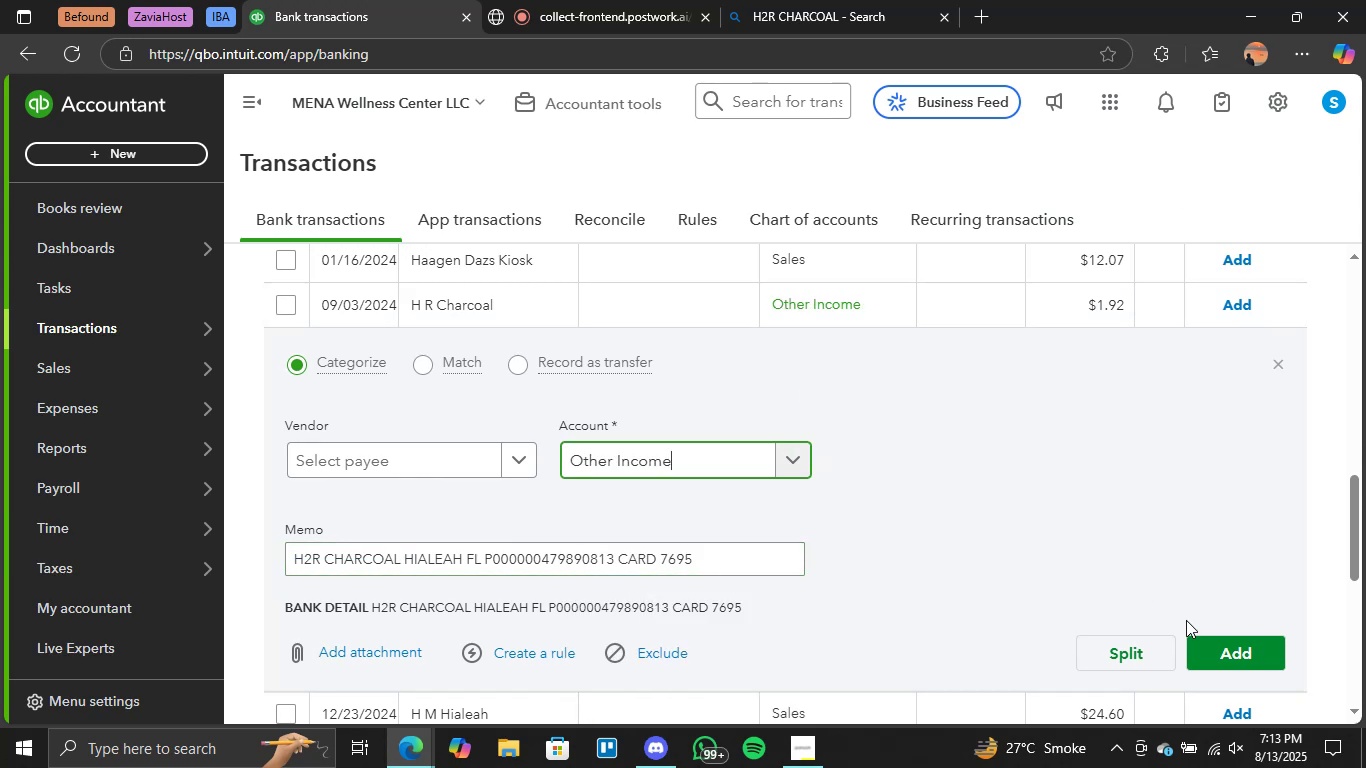 
left_click([1202, 639])
 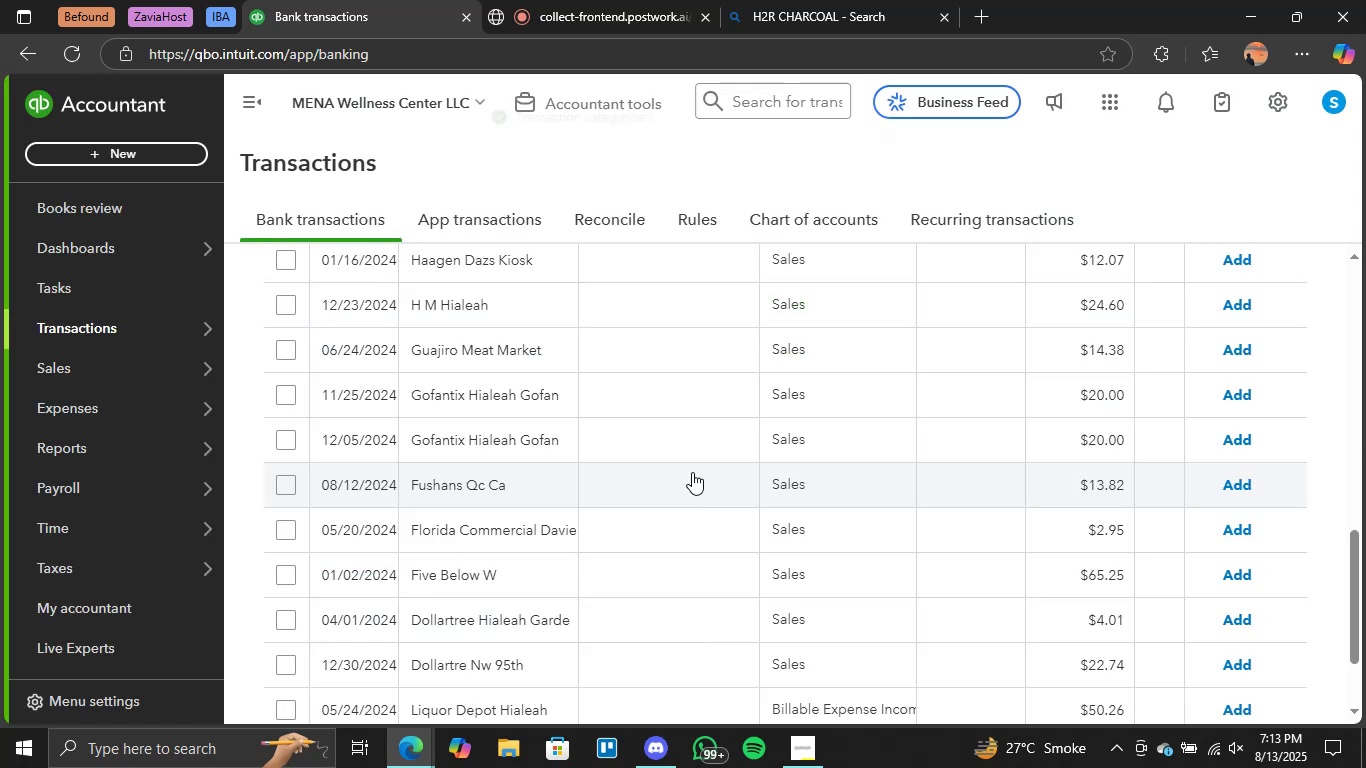 
scroll: coordinate [543, 570], scroll_direction: up, amount: 4.0
 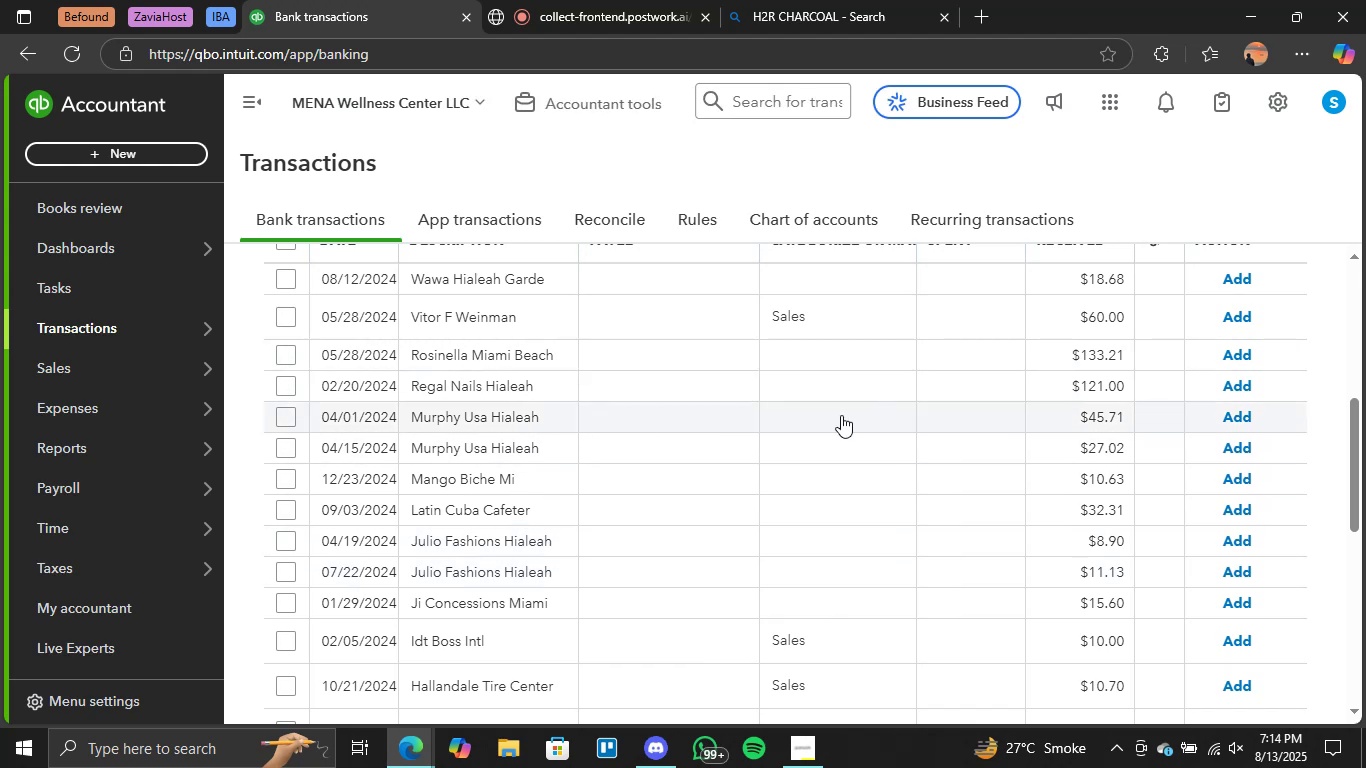 
left_click([819, 411])
 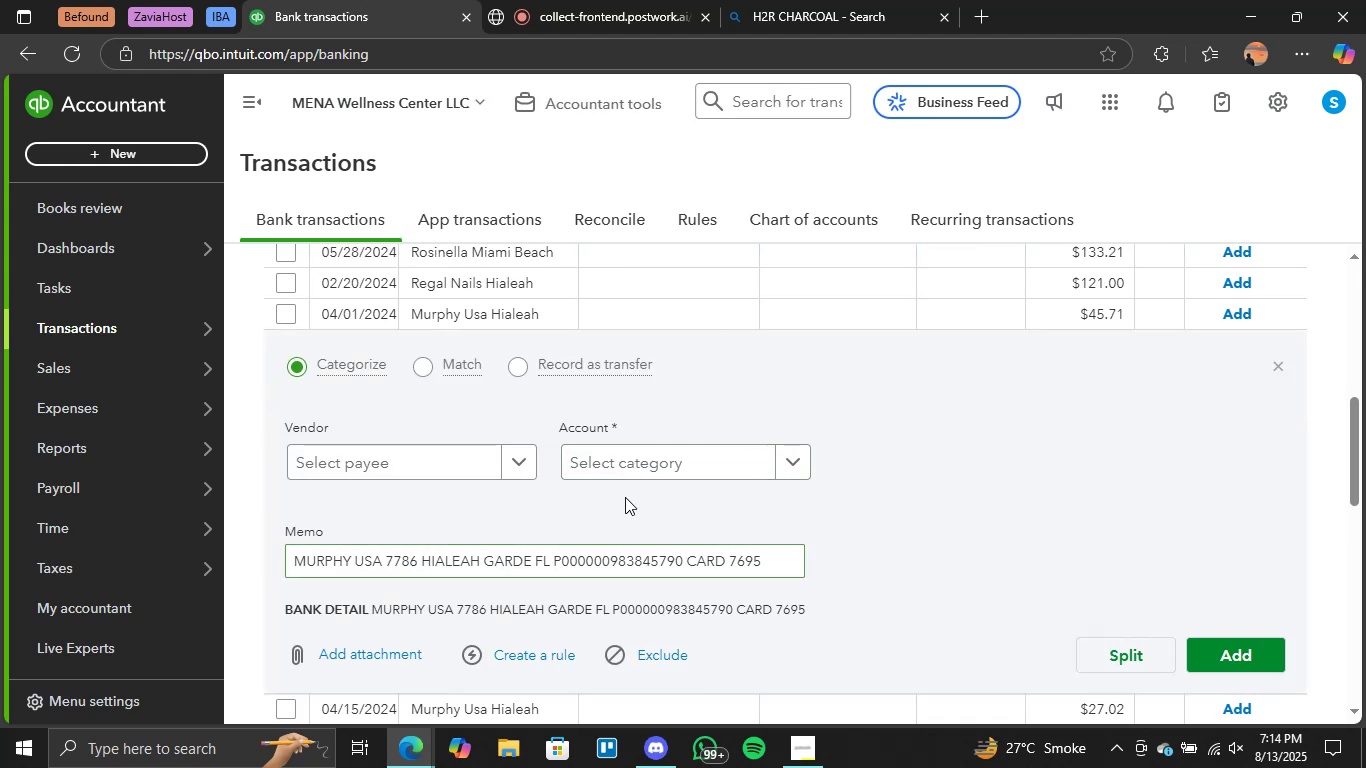 
left_click([799, 461])
 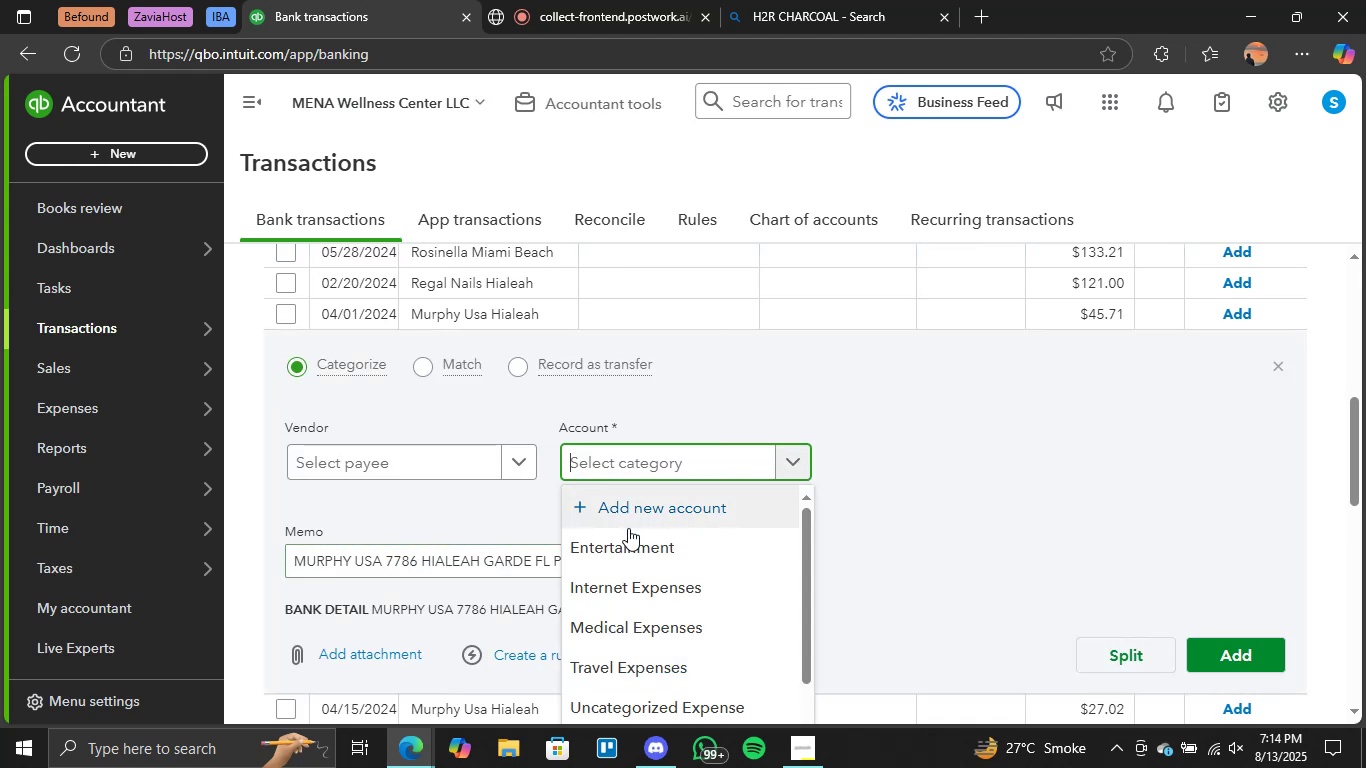 
double_click([617, 547])
 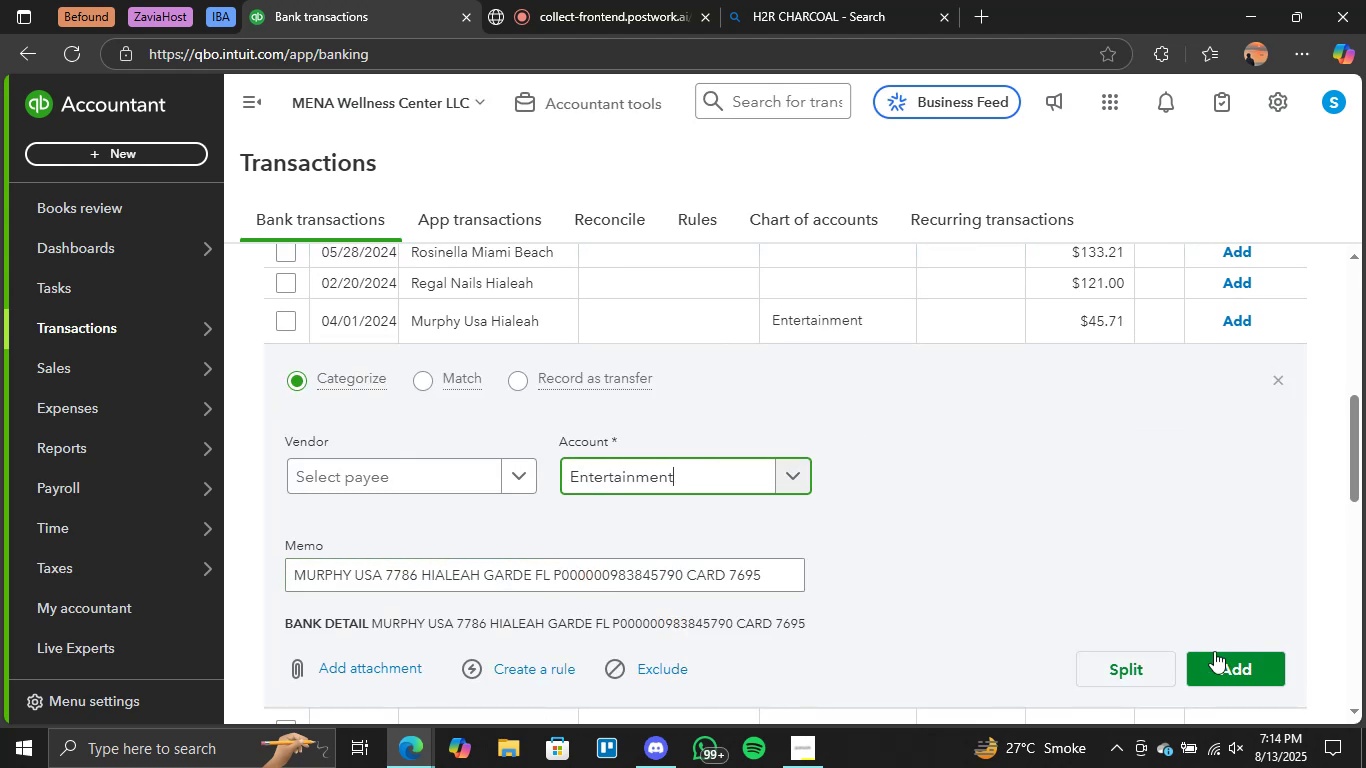 
left_click([1222, 668])
 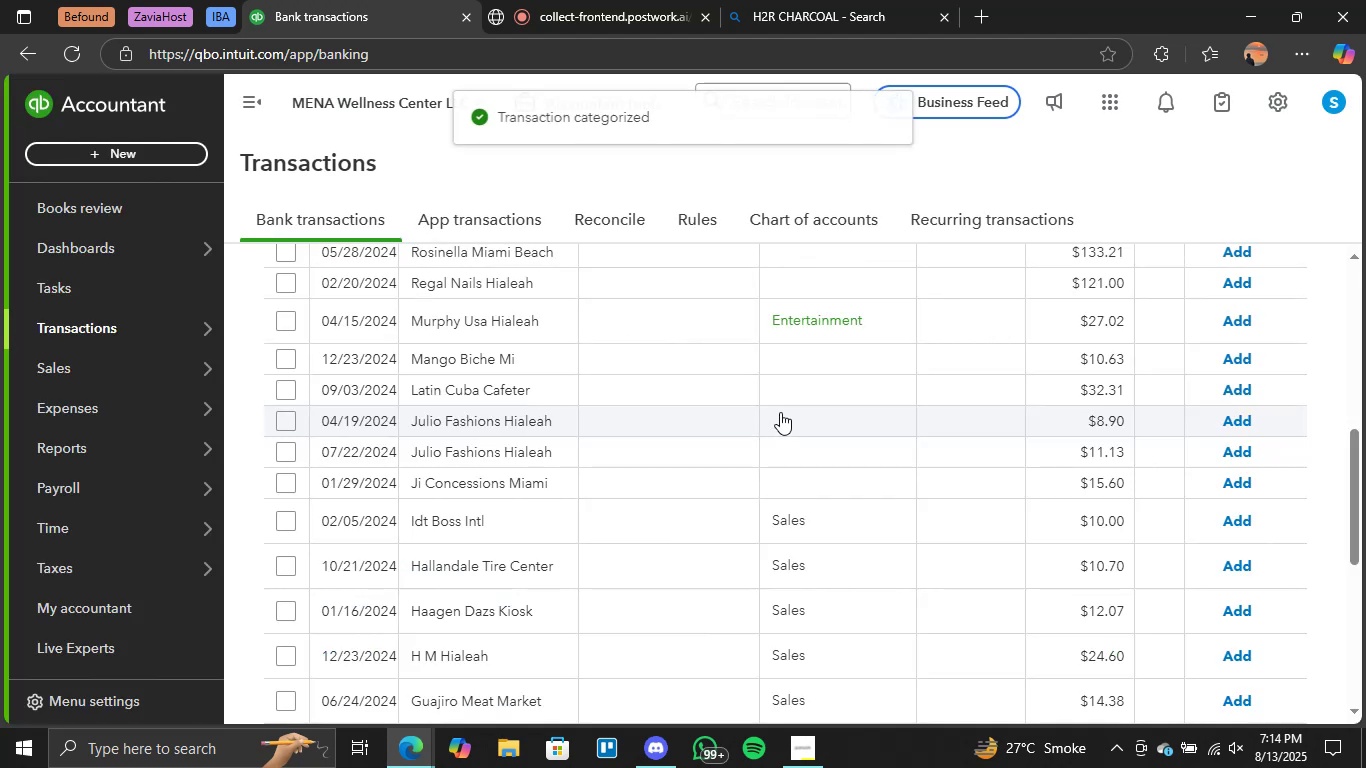 
left_click([826, 318])
 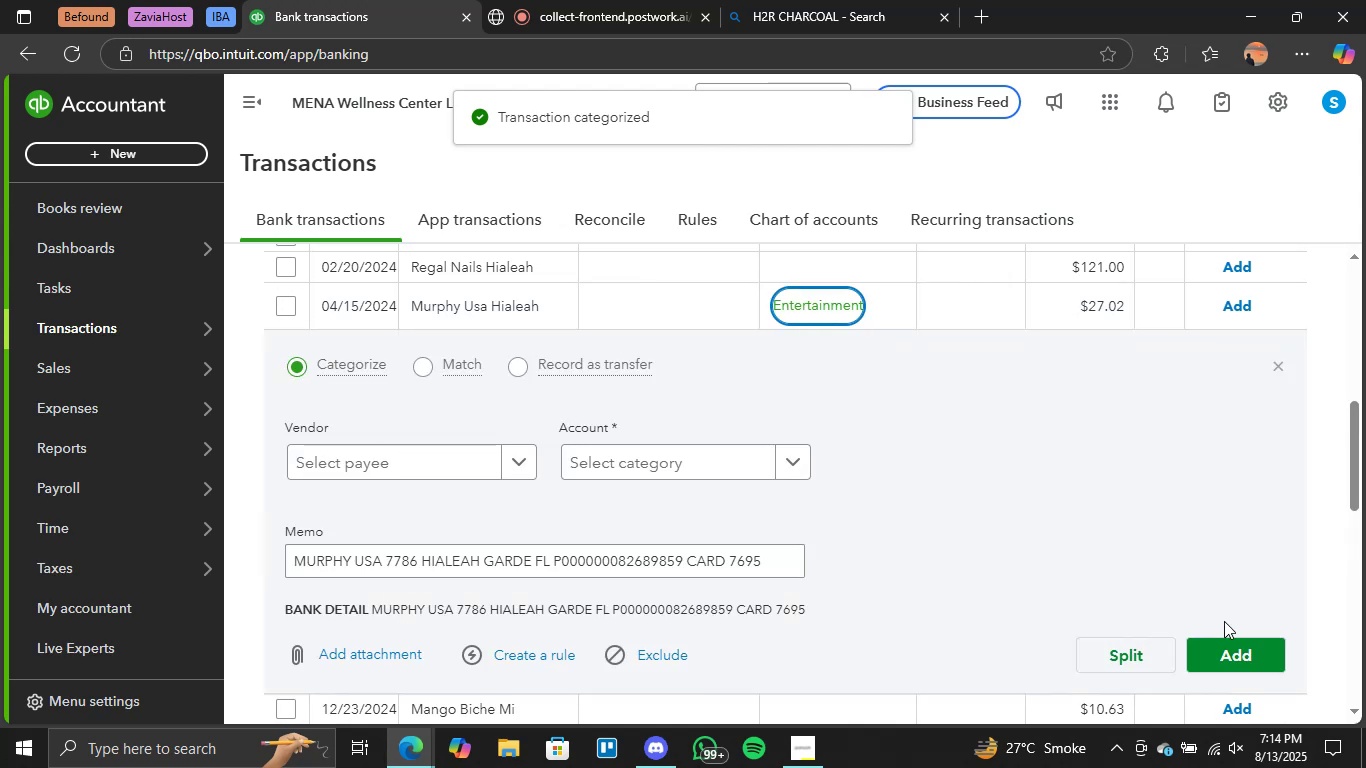 
left_click([1223, 646])
 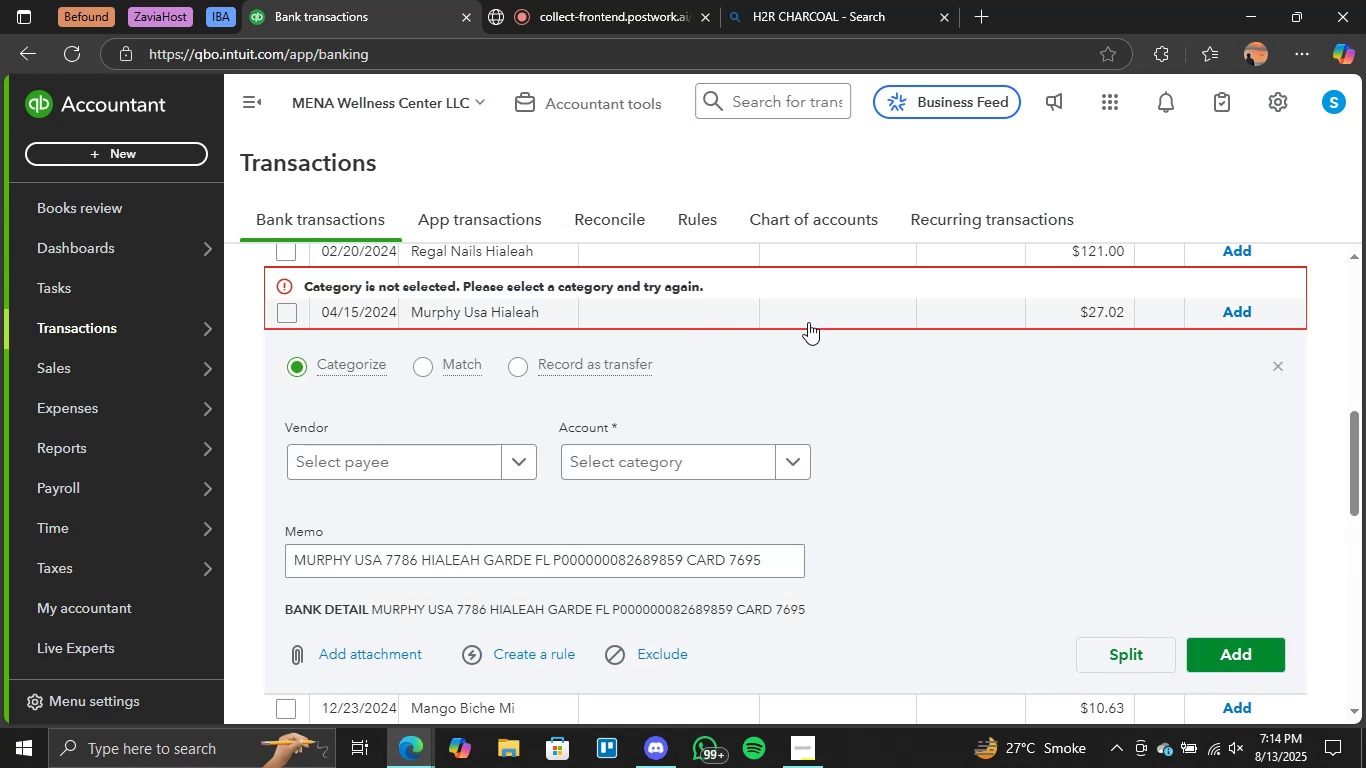 
left_click([781, 465])
 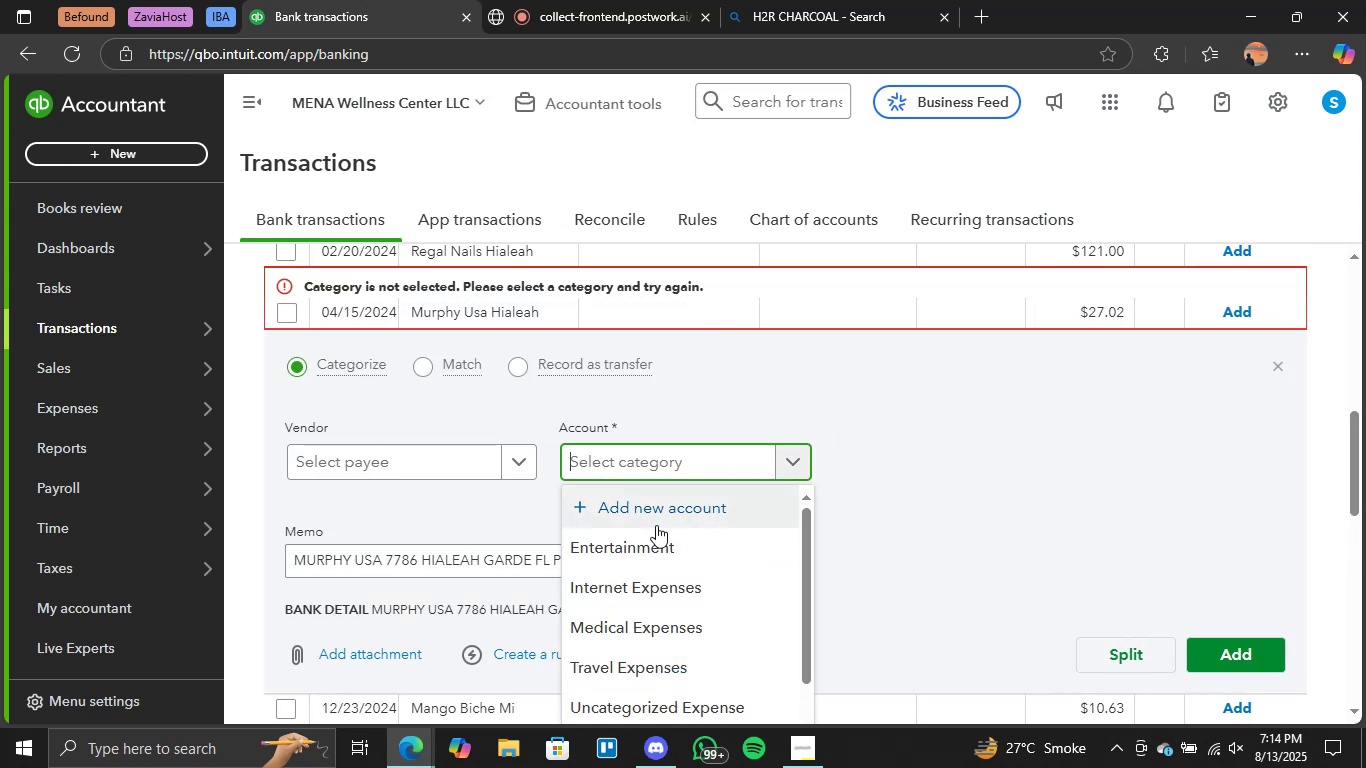 
left_click([637, 549])
 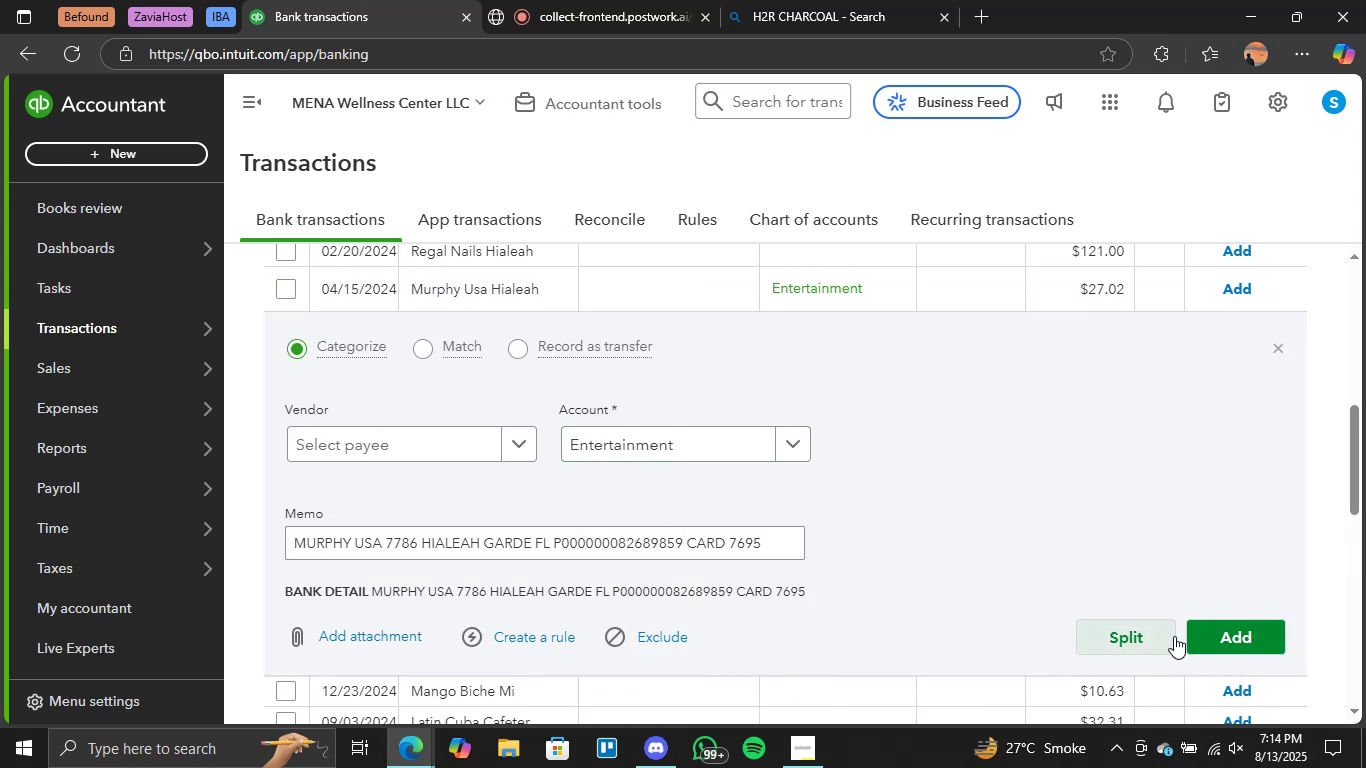 
left_click([1258, 652])
 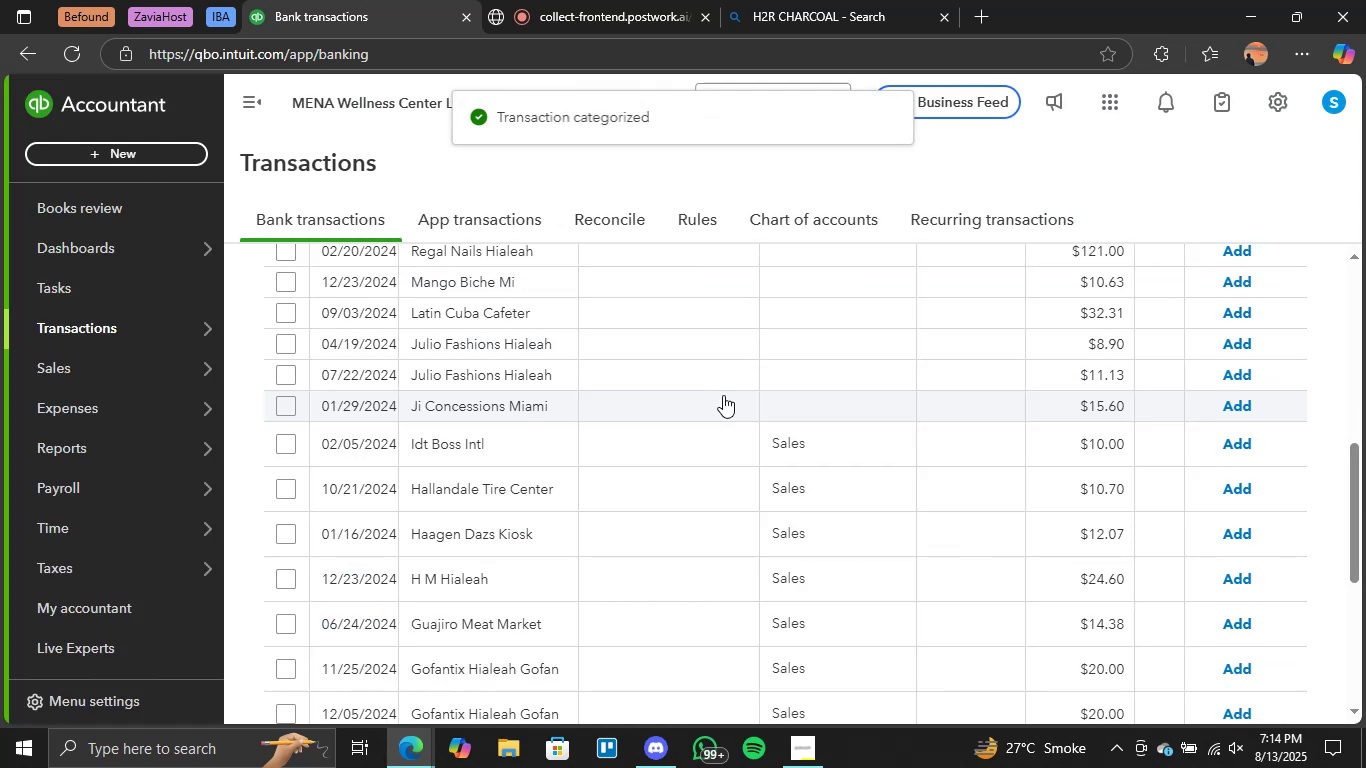 
scroll: coordinate [524, 385], scroll_direction: up, amount: 2.0
 